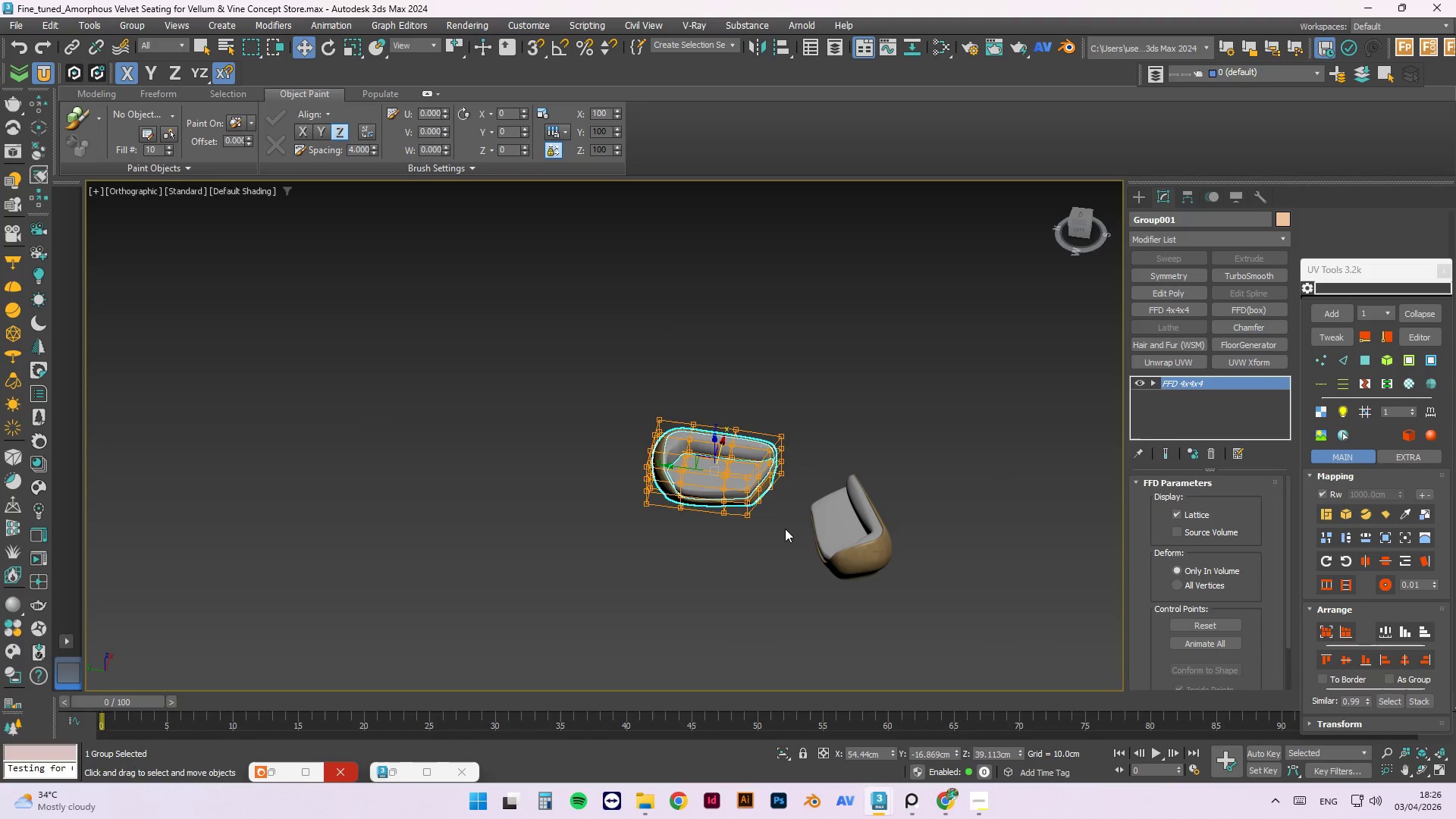 
scroll: coordinate [783, 425], scroll_direction: down, amount: 2.0
 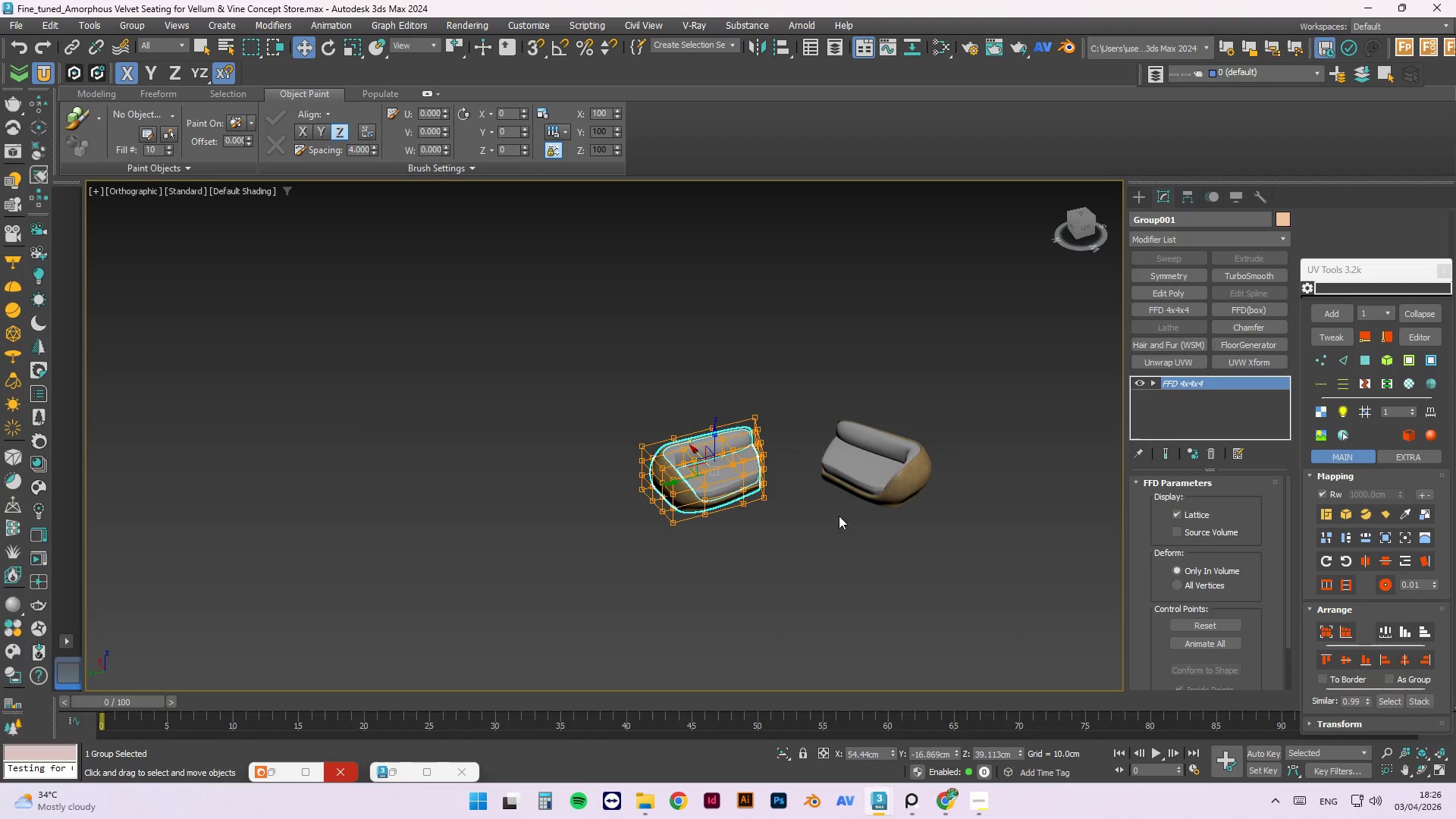 
key(T)
 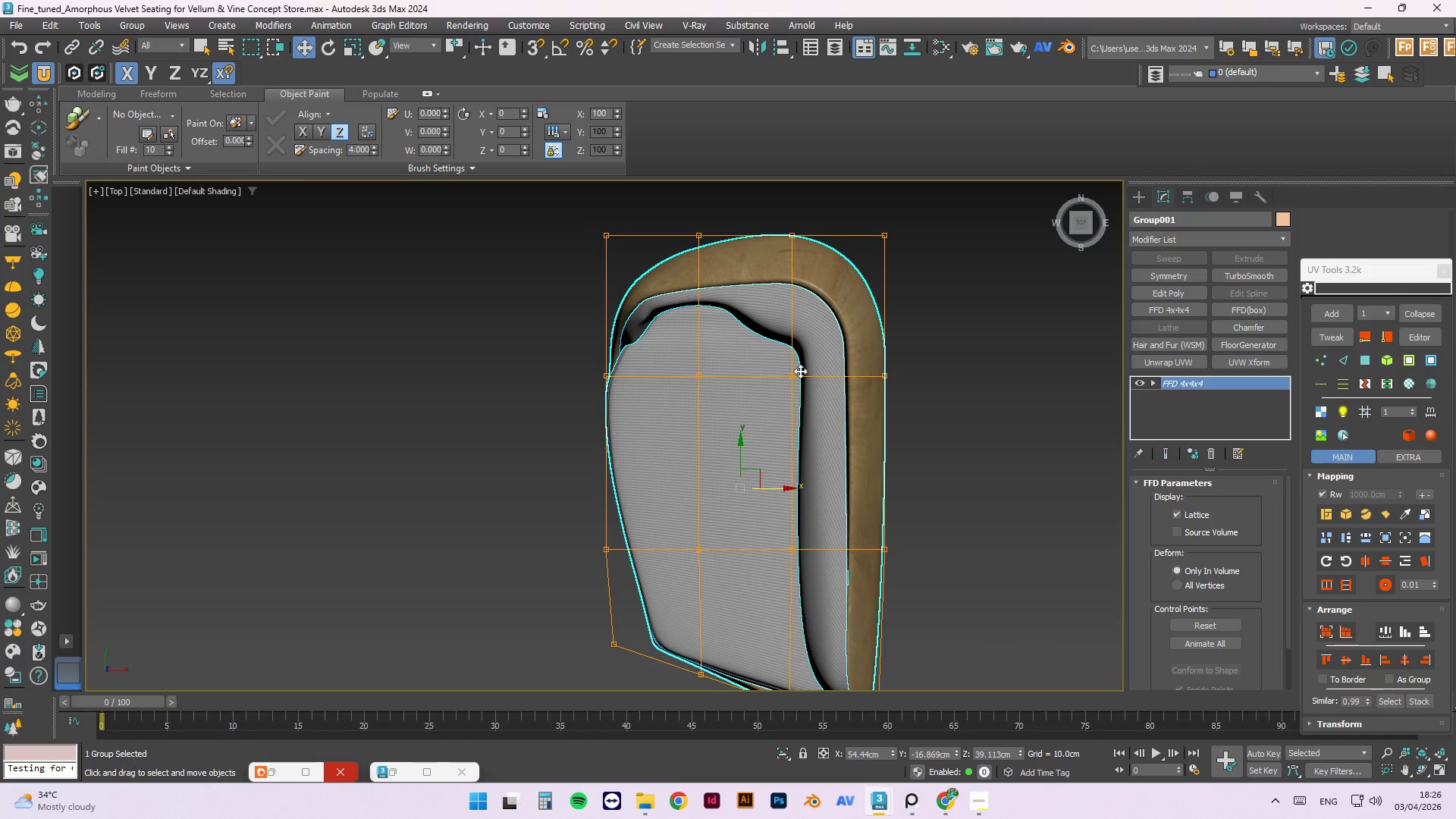 
scroll: coordinate [796, 353], scroll_direction: down, amount: 3.0
 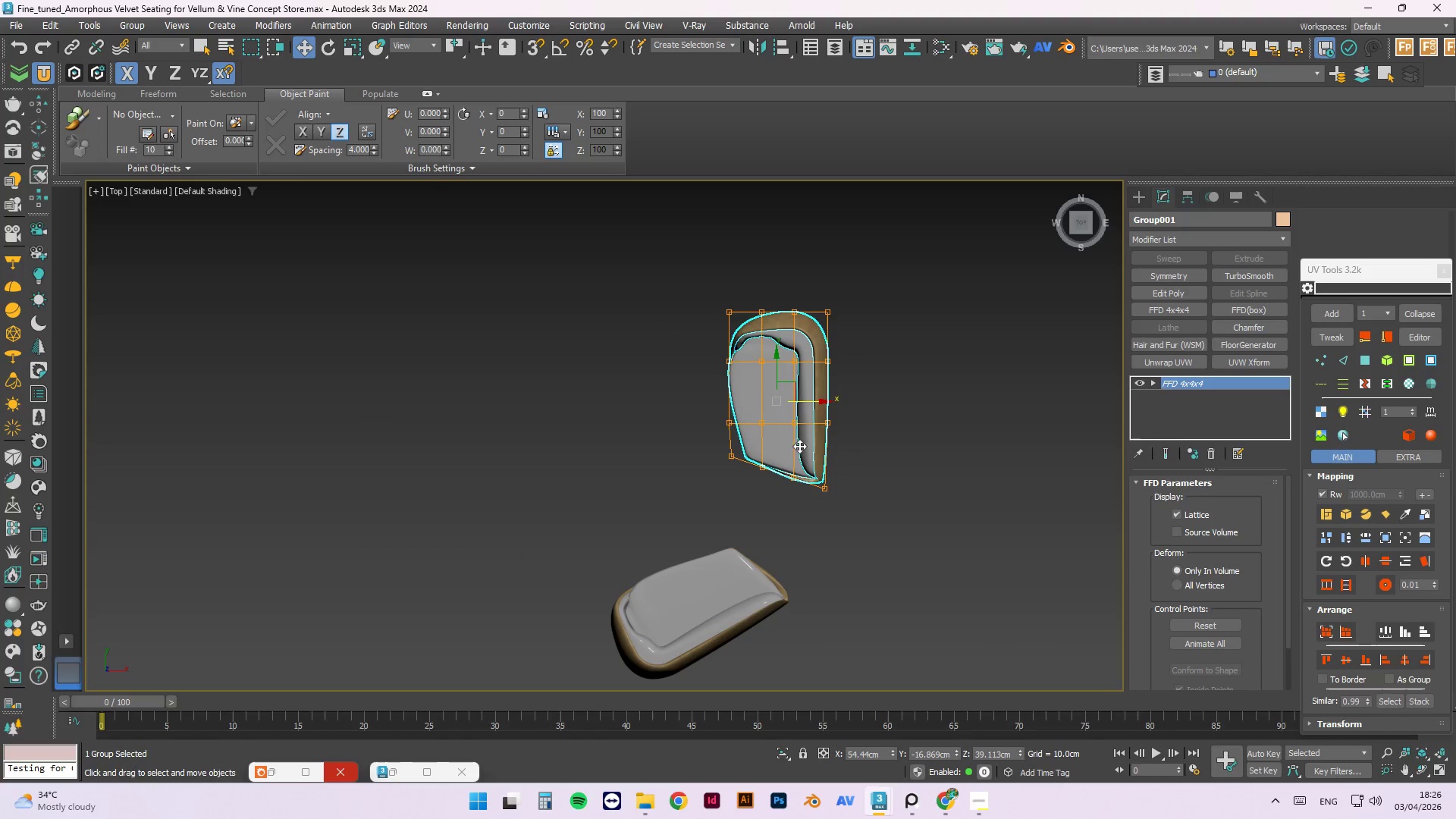 
key(1)
 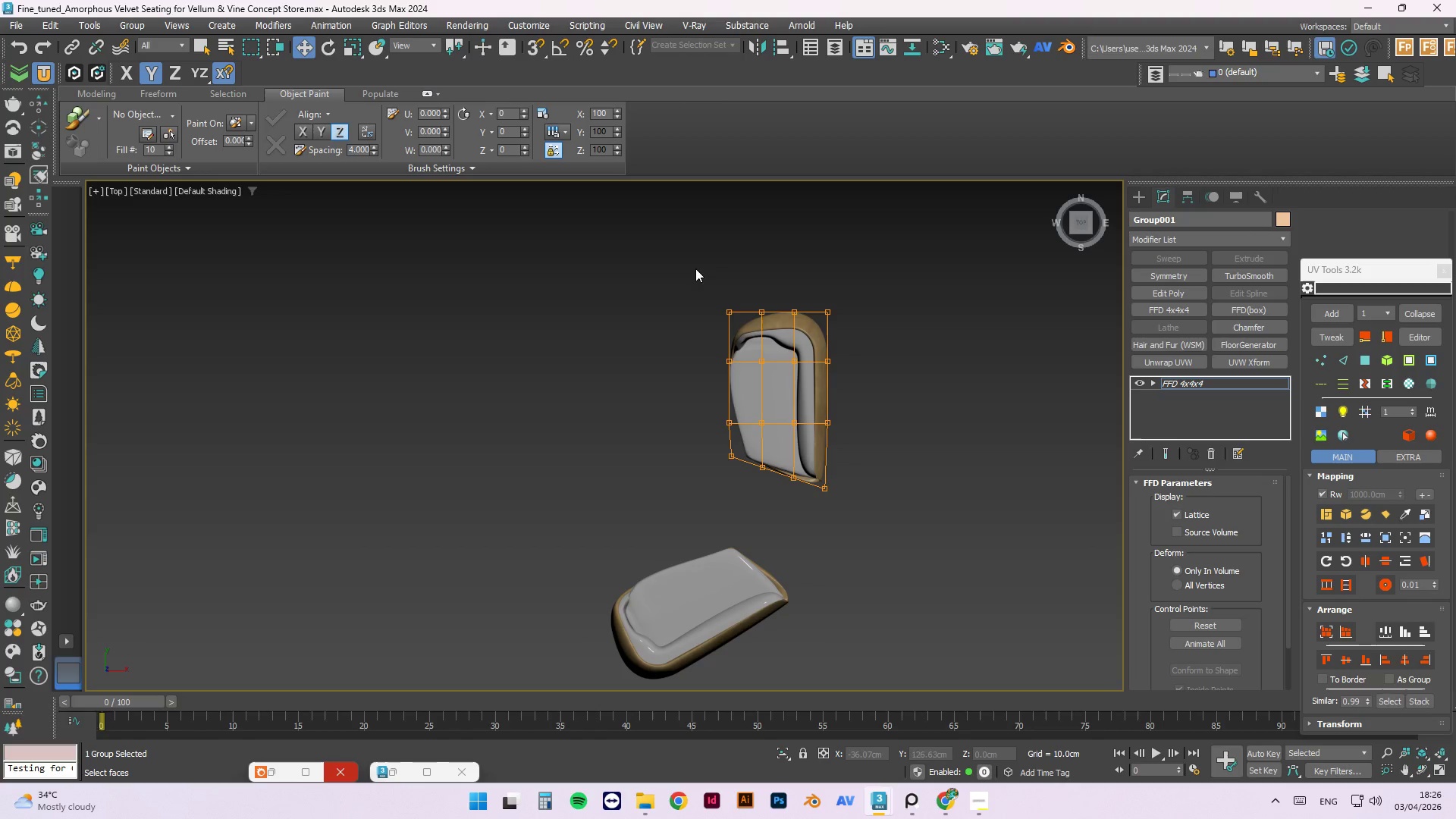 
left_click_drag(start_coordinate=[695, 267], to_coordinate=[745, 469])
 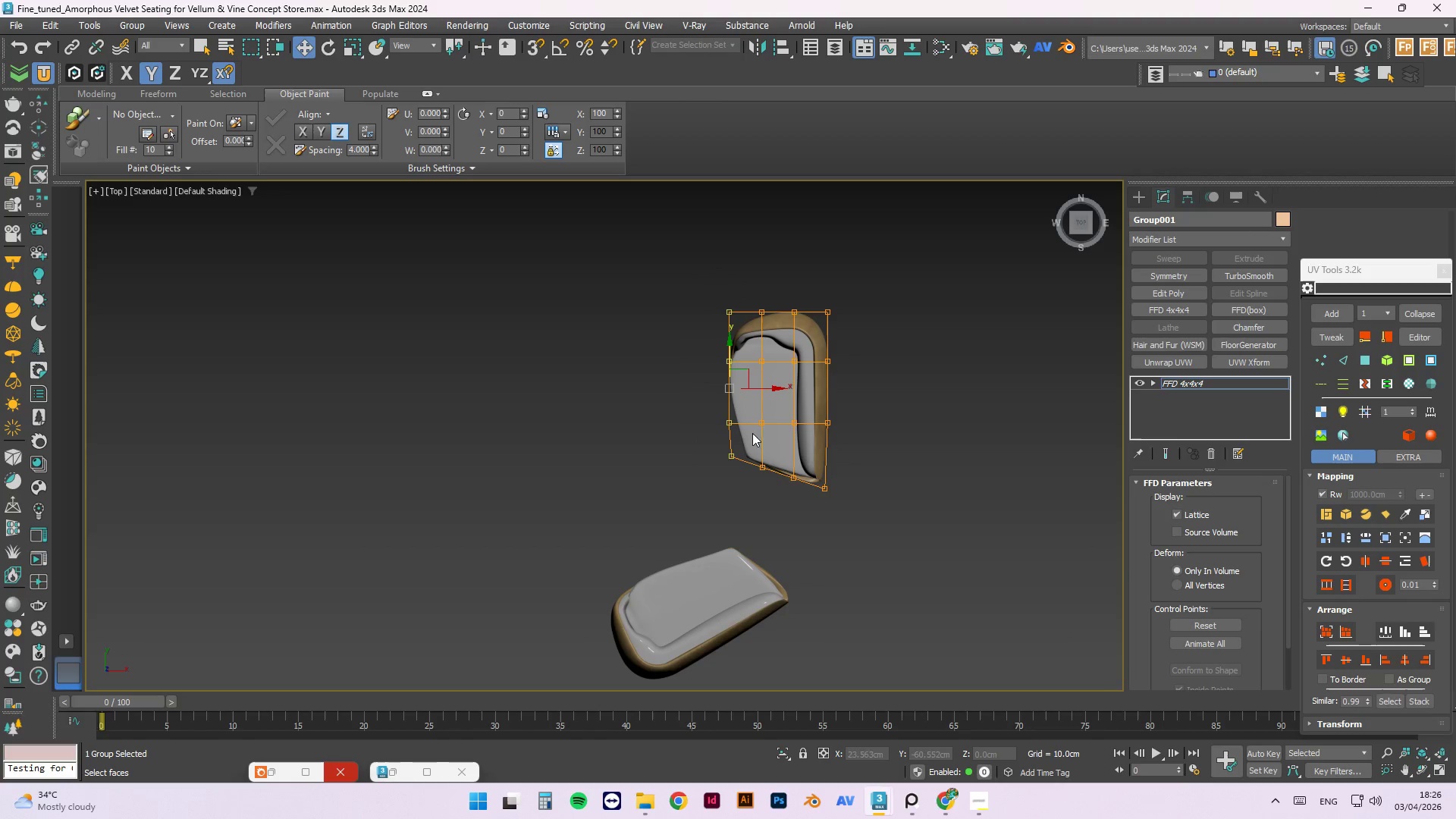 
wait(6.52)
 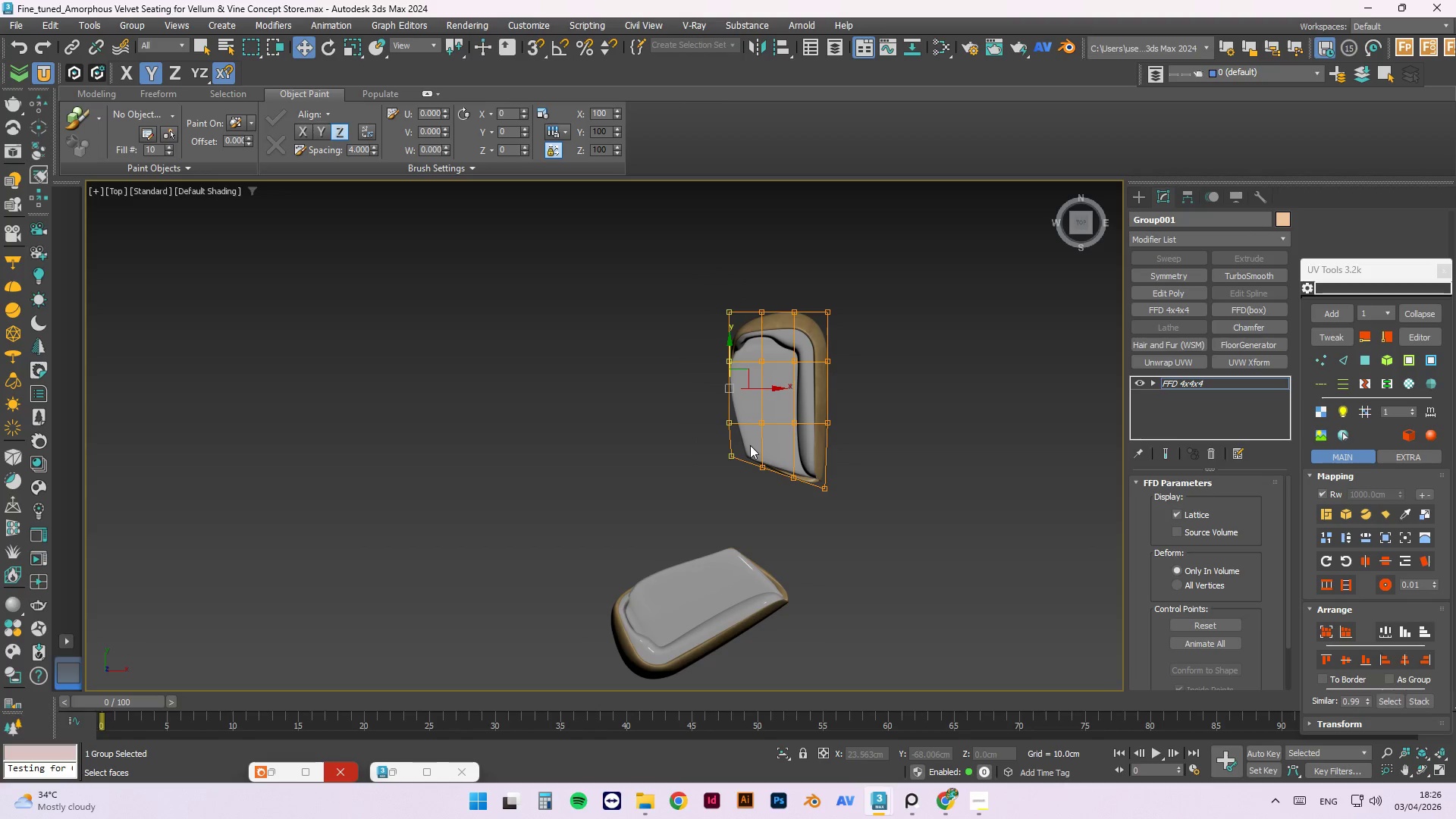 
left_click_drag(start_coordinate=[774, 389], to_coordinate=[778, 391])
 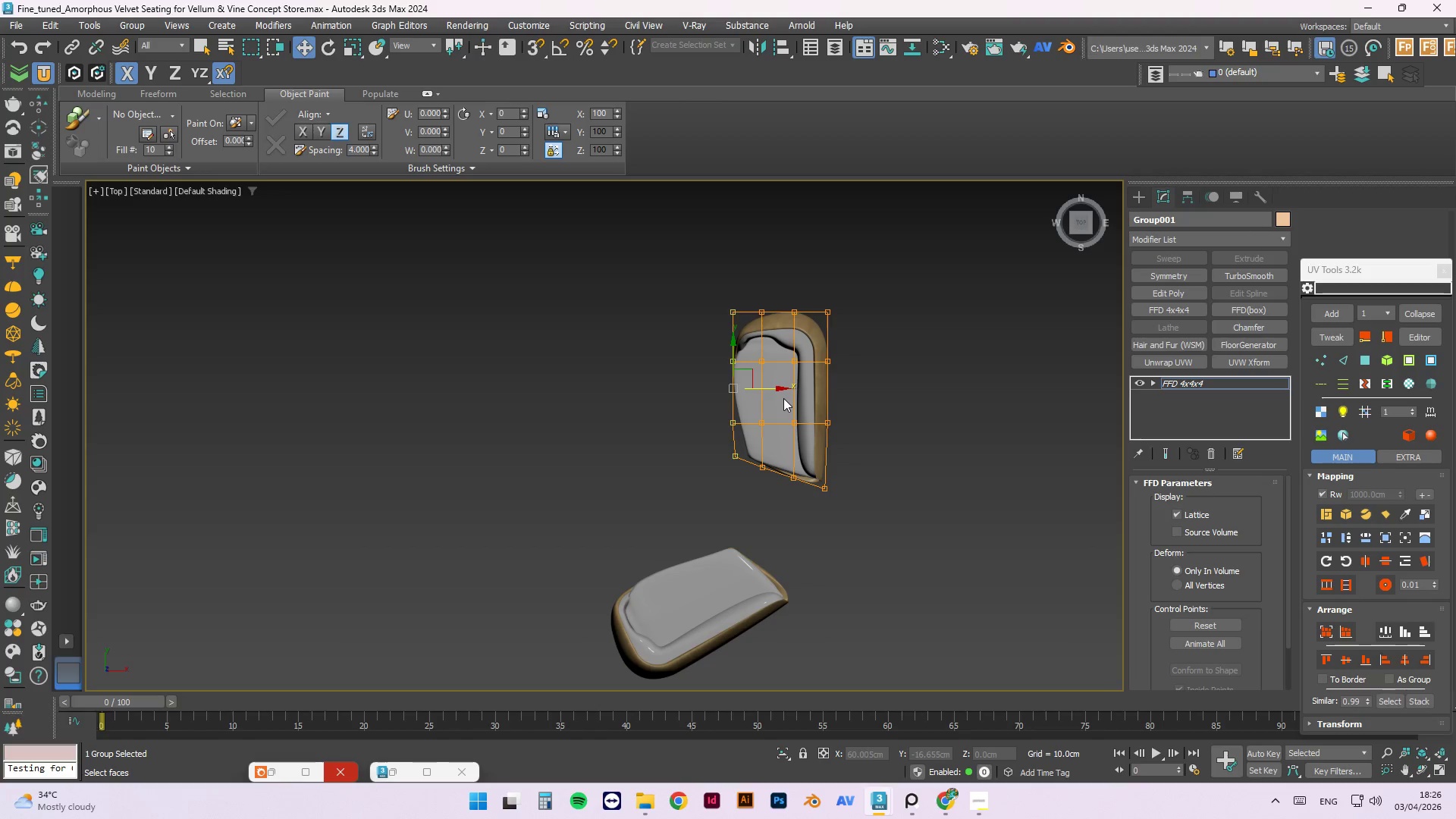 
wait(6.7)
 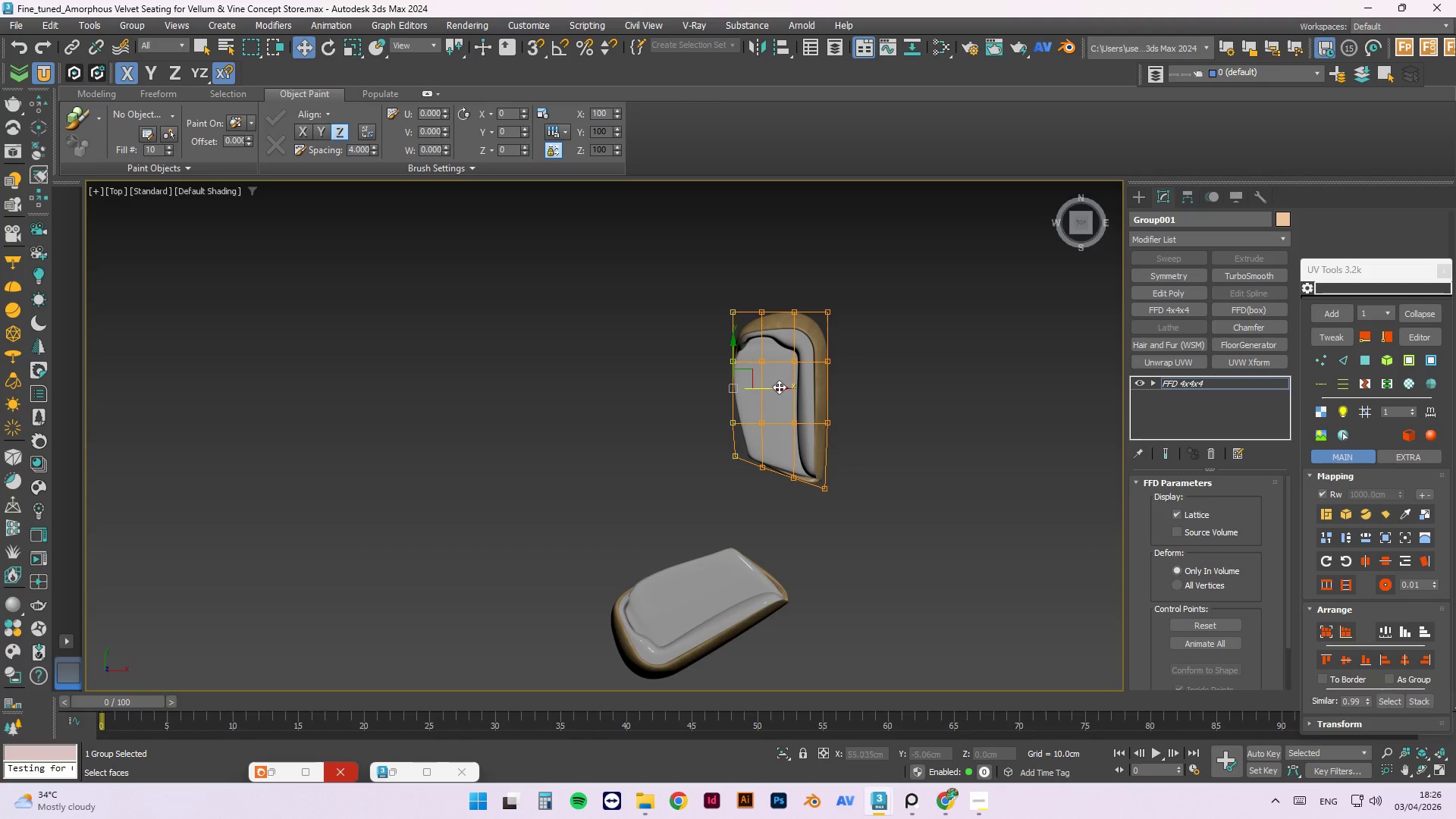 
hold_key(key=AltLeft, duration=1.5)
 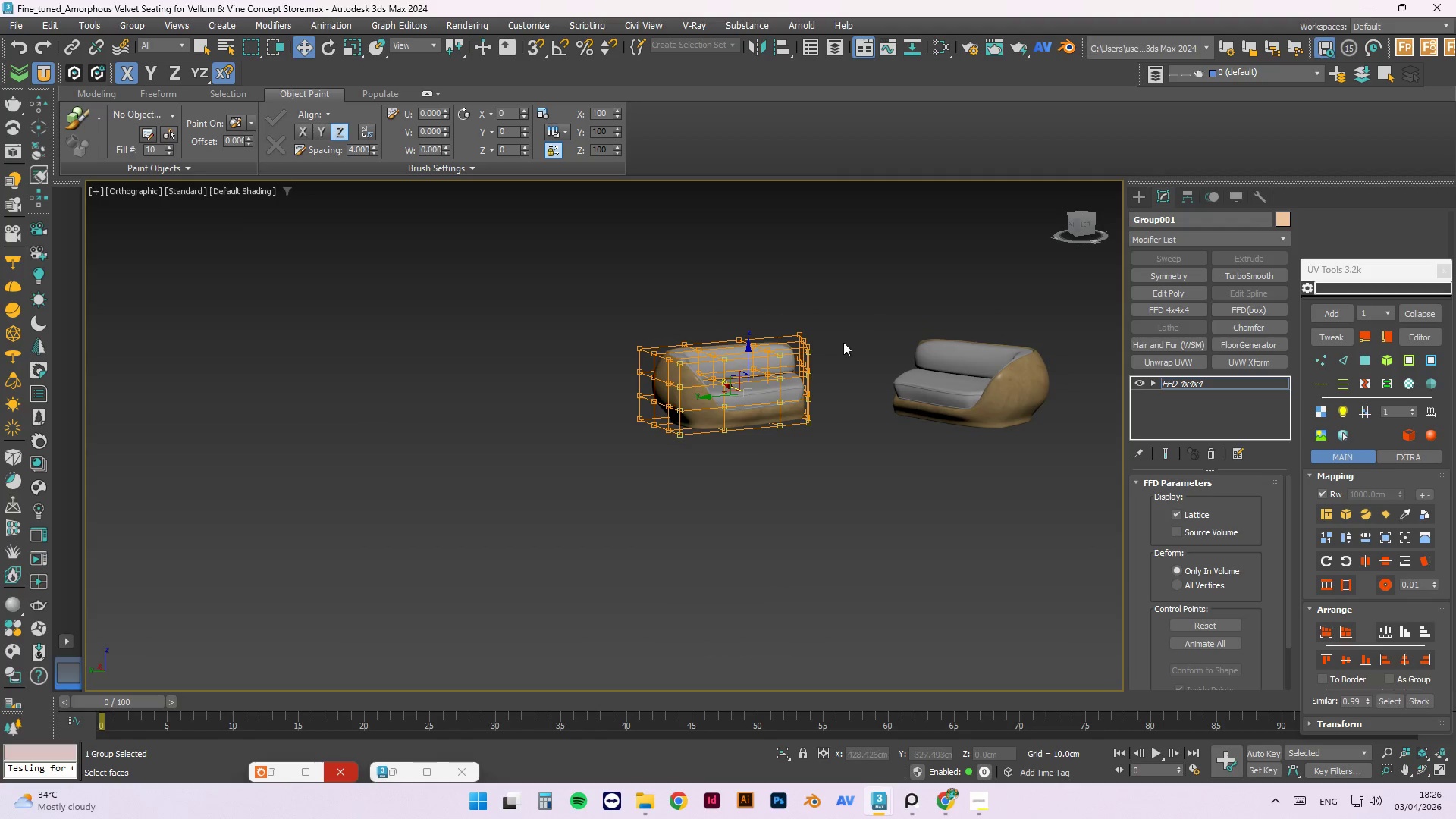 
hold_key(key=AltLeft, duration=0.36)
 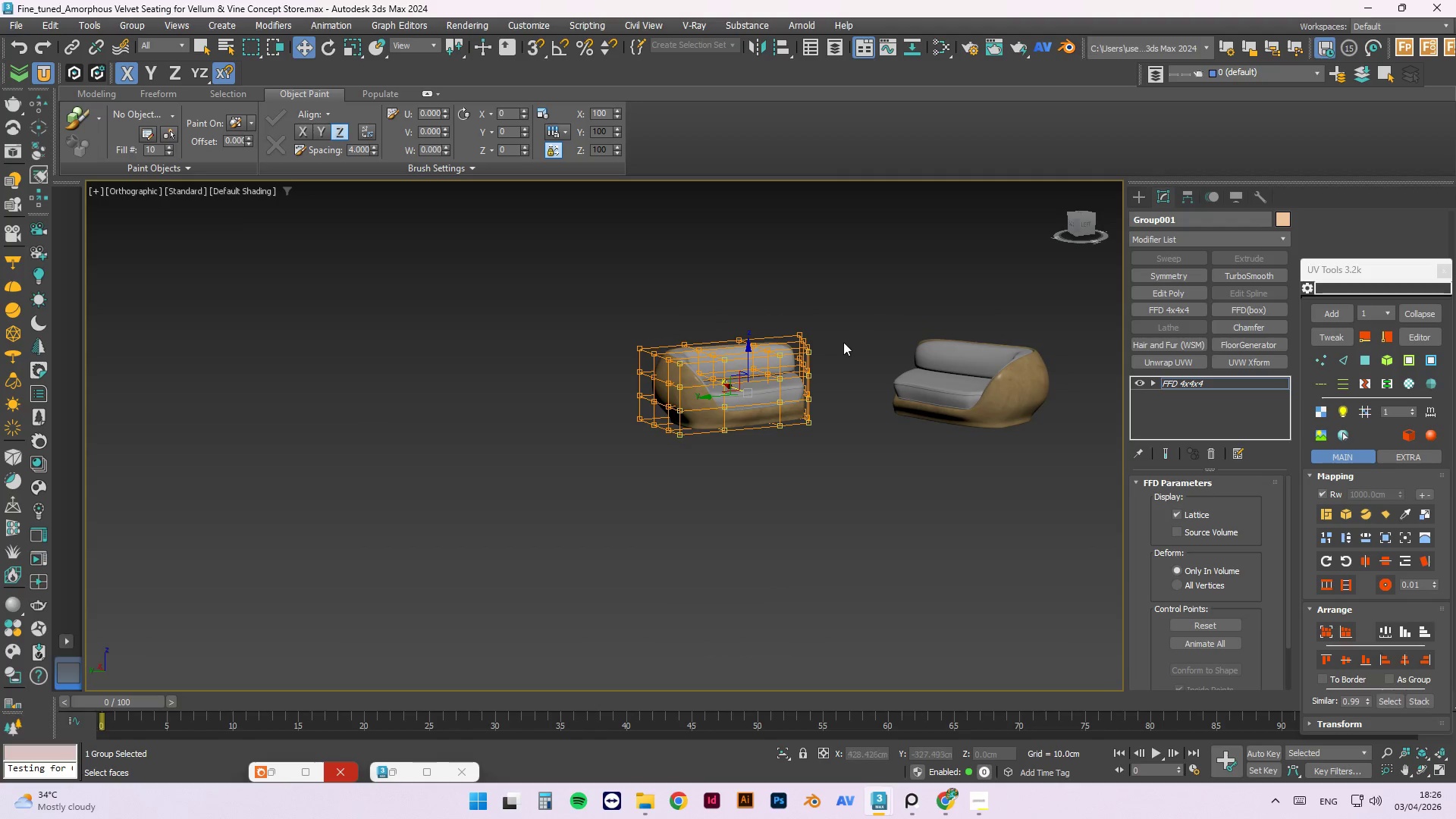 
scroll: coordinate [839, 311], scroll_direction: up, amount: 1.0
 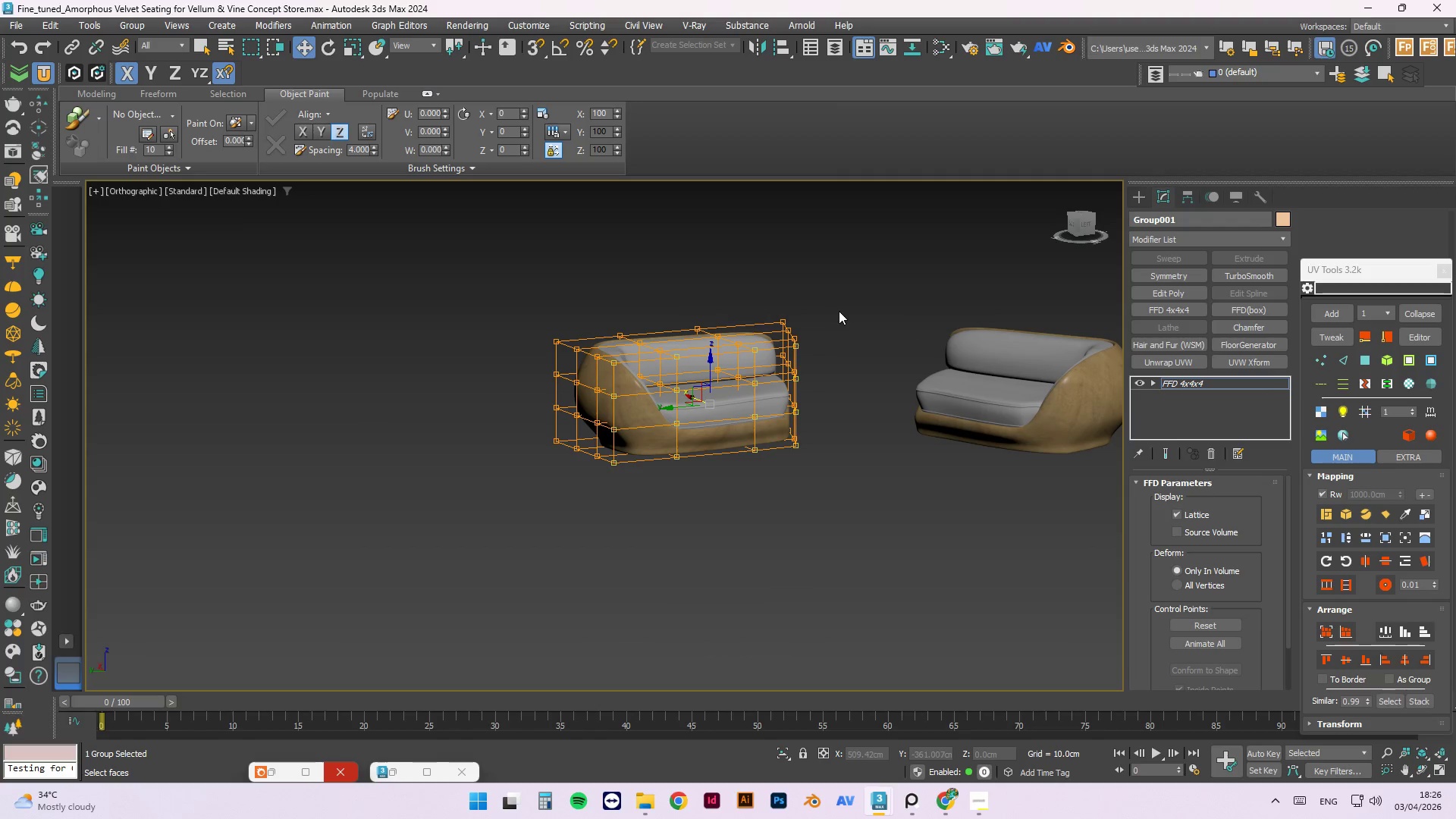 
left_click([849, 297])
 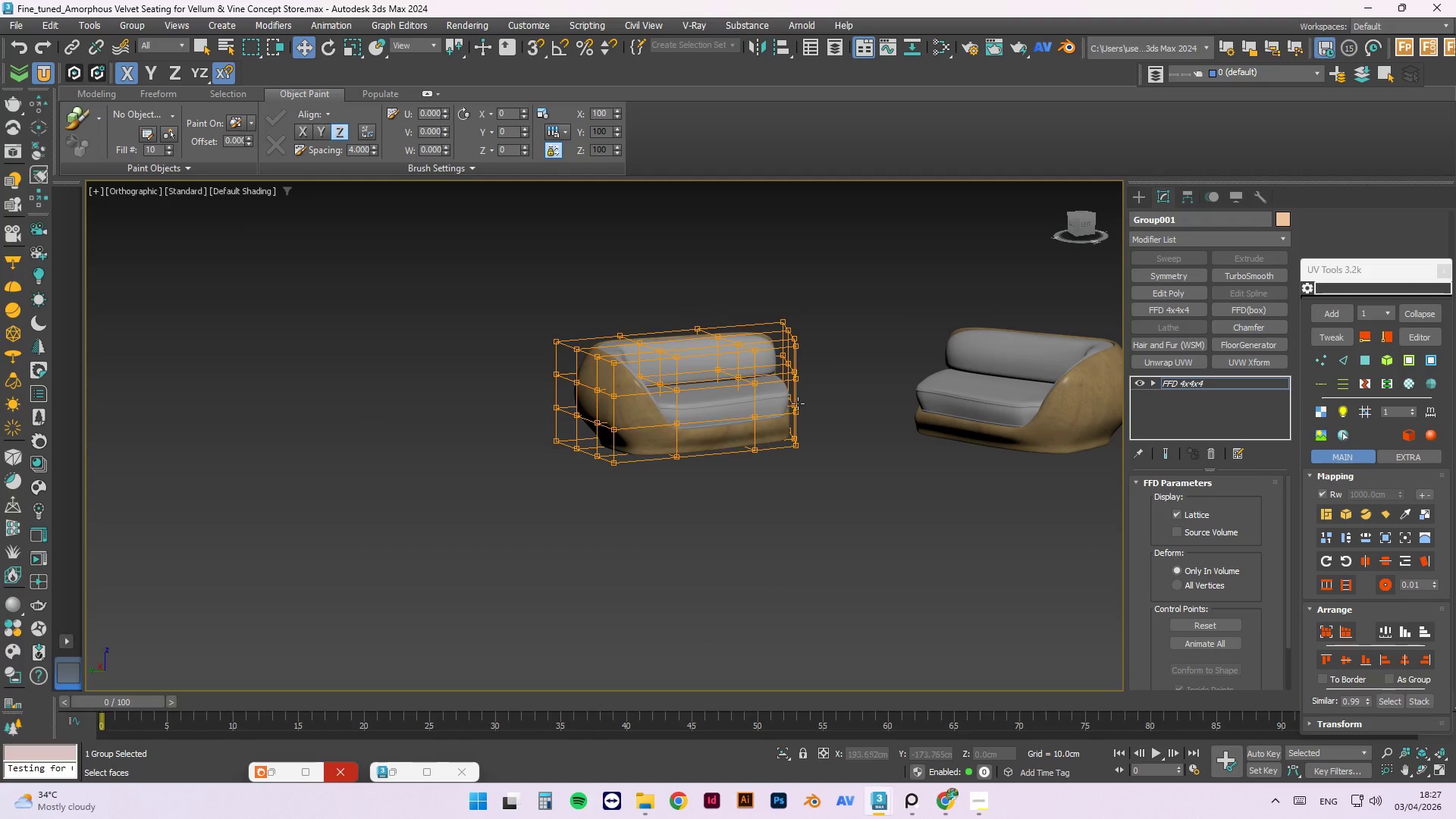 
scroll: coordinate [783, 468], scroll_direction: down, amount: 1.0
 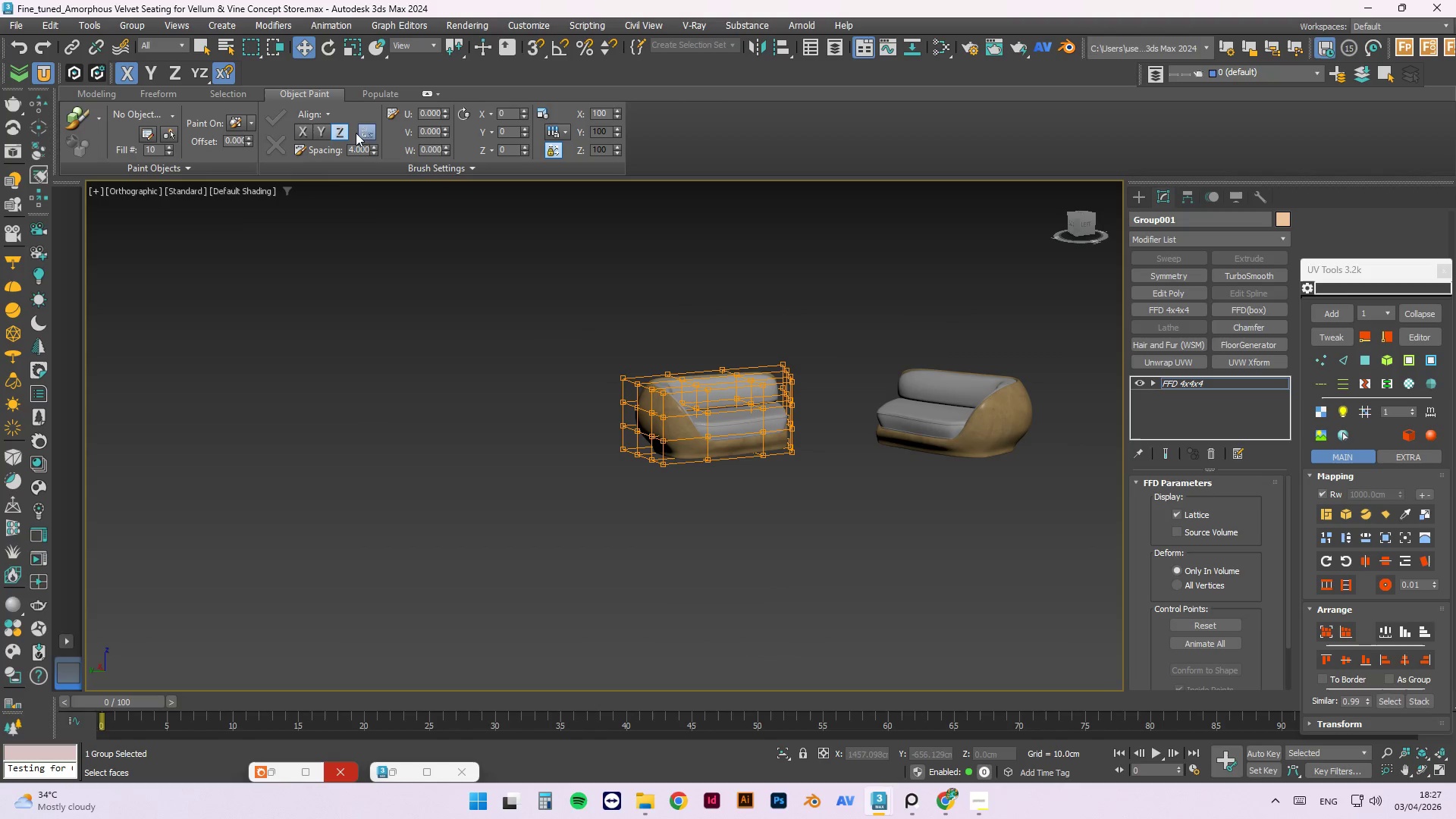 
right_click([444, 271])
 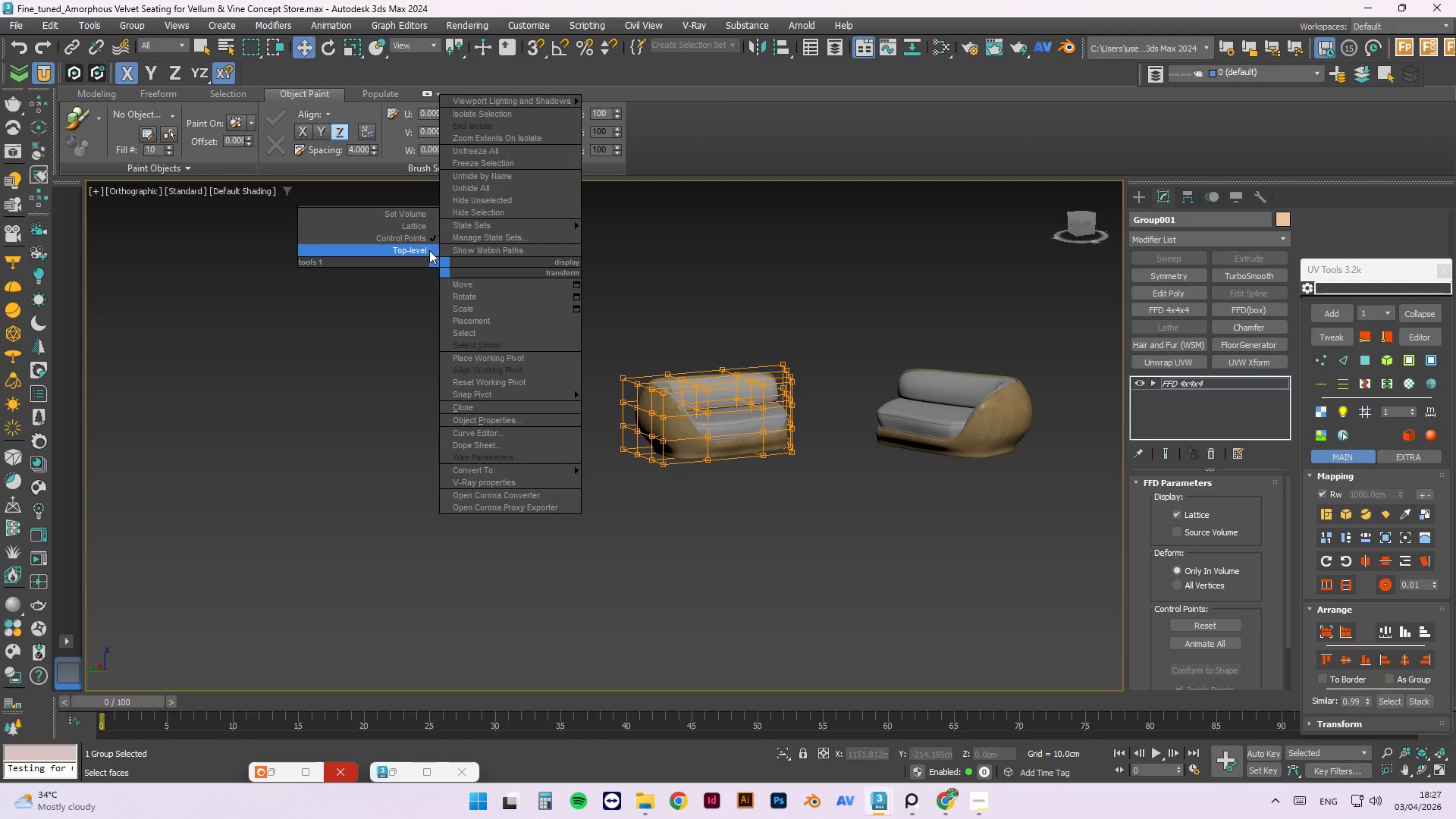 
left_click([429, 250])
 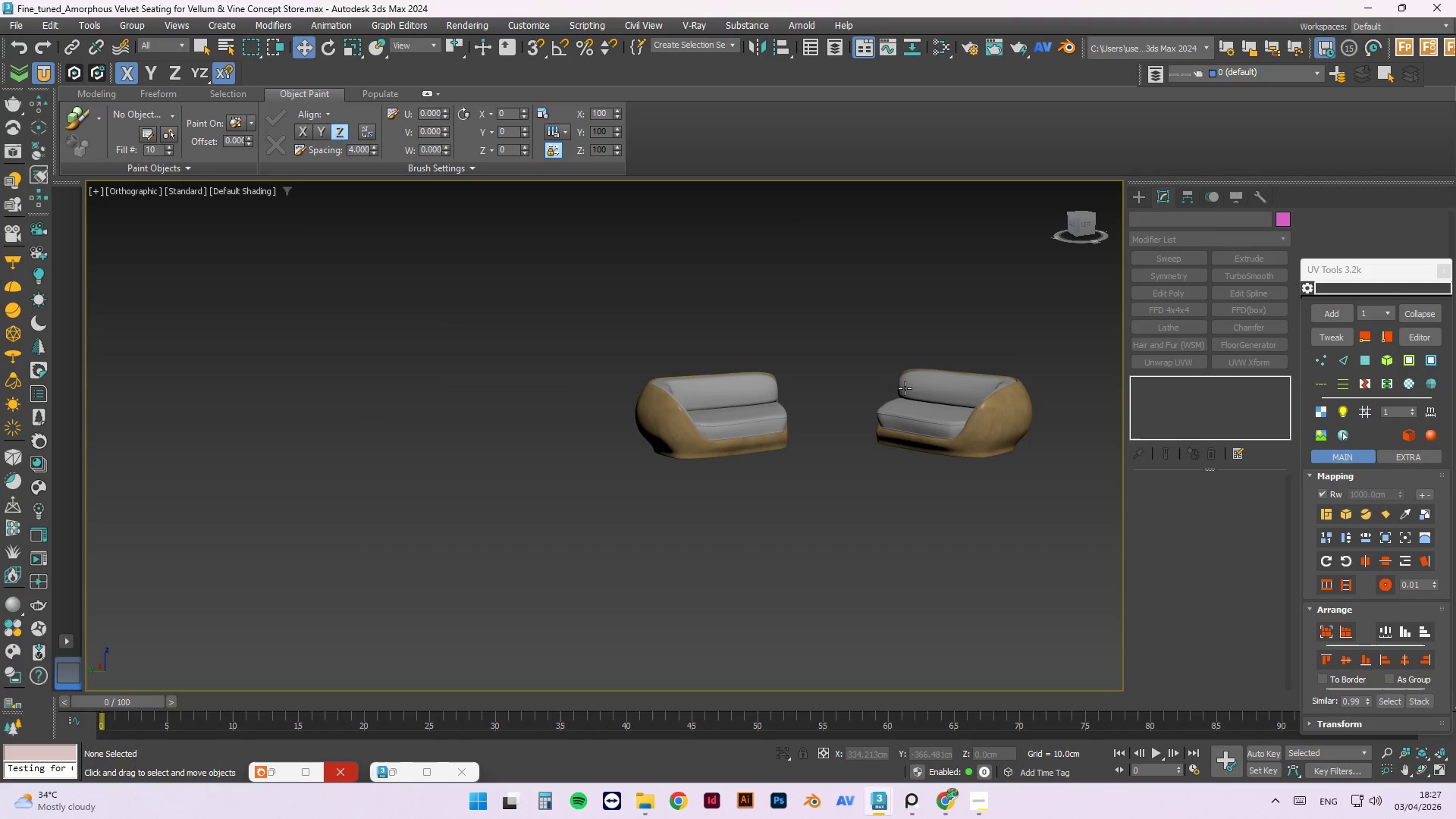 
scroll: coordinate [792, 437], scroll_direction: down, amount: 1.0
 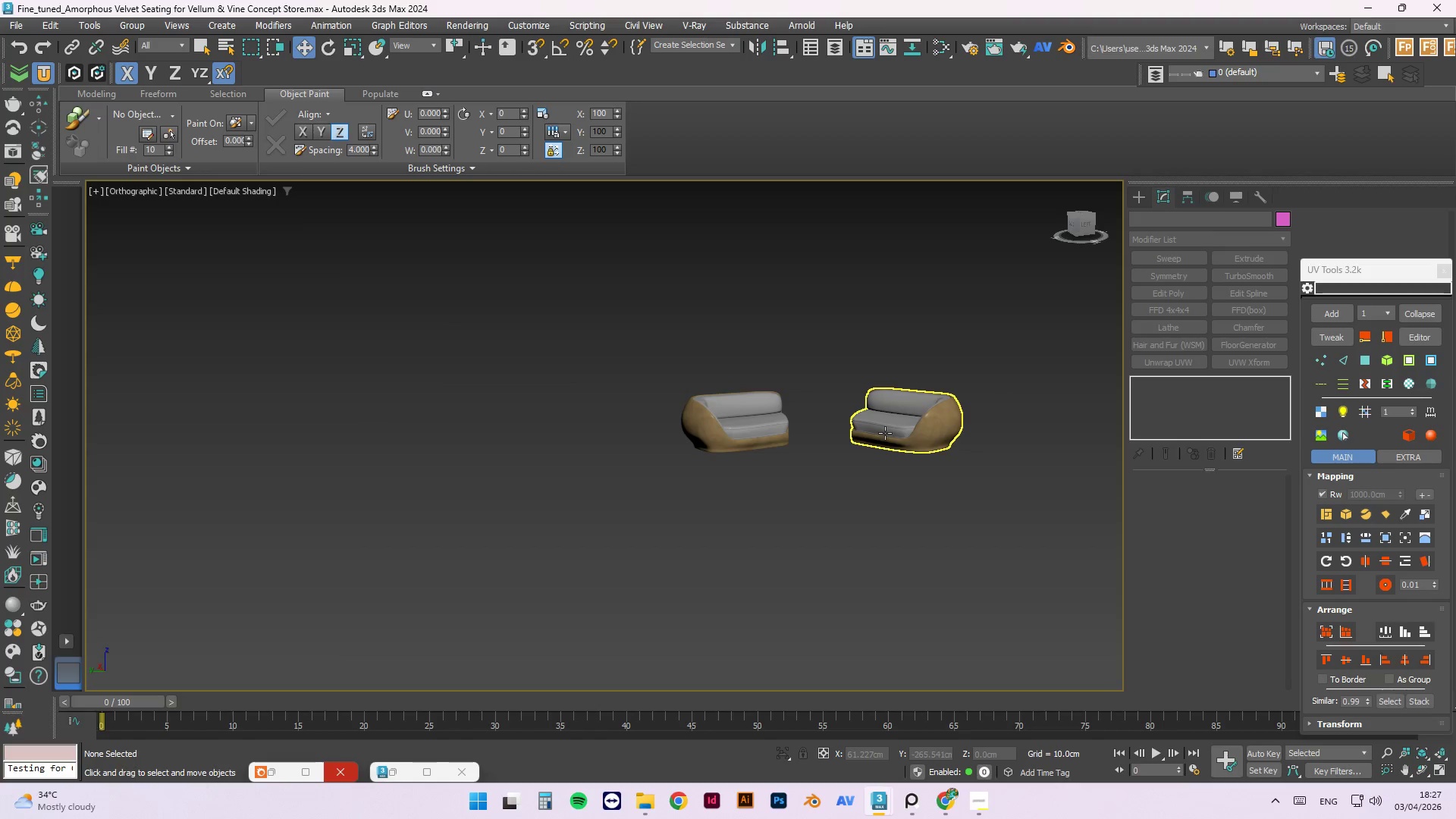 
hold_key(key=AltLeft, duration=1.5)
 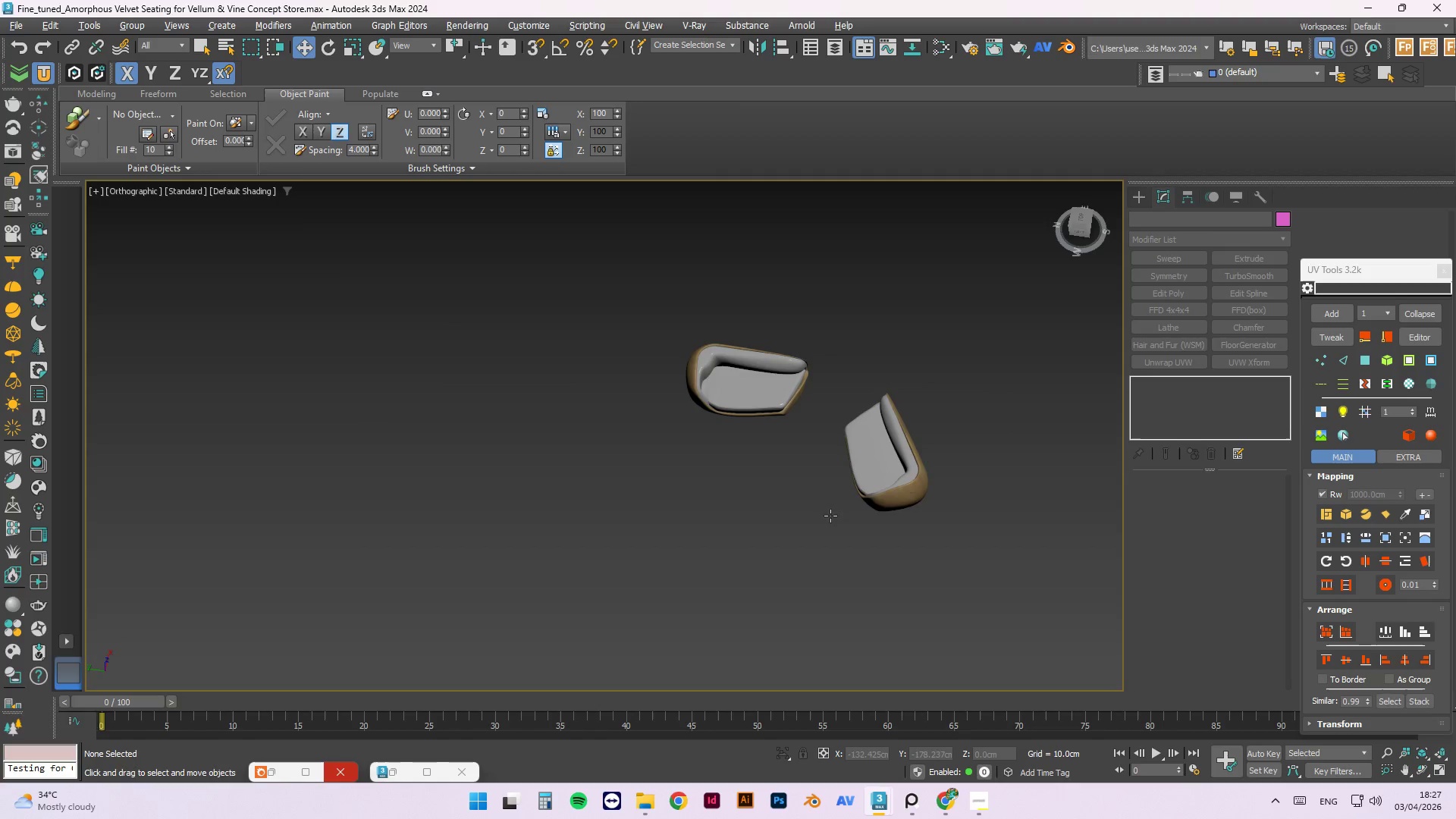 
key(Alt+AltLeft)
 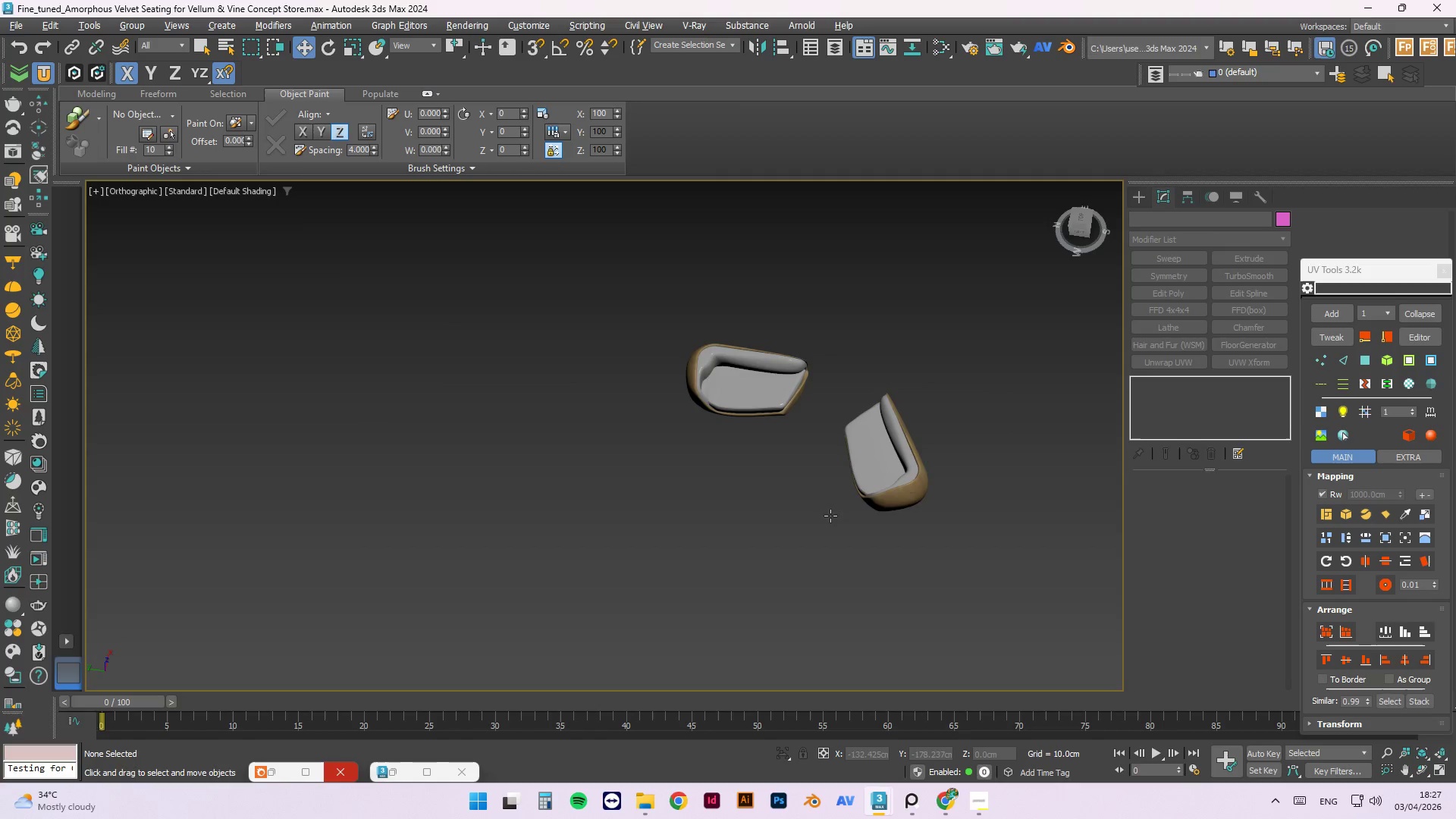 
key(Alt+AltLeft)
 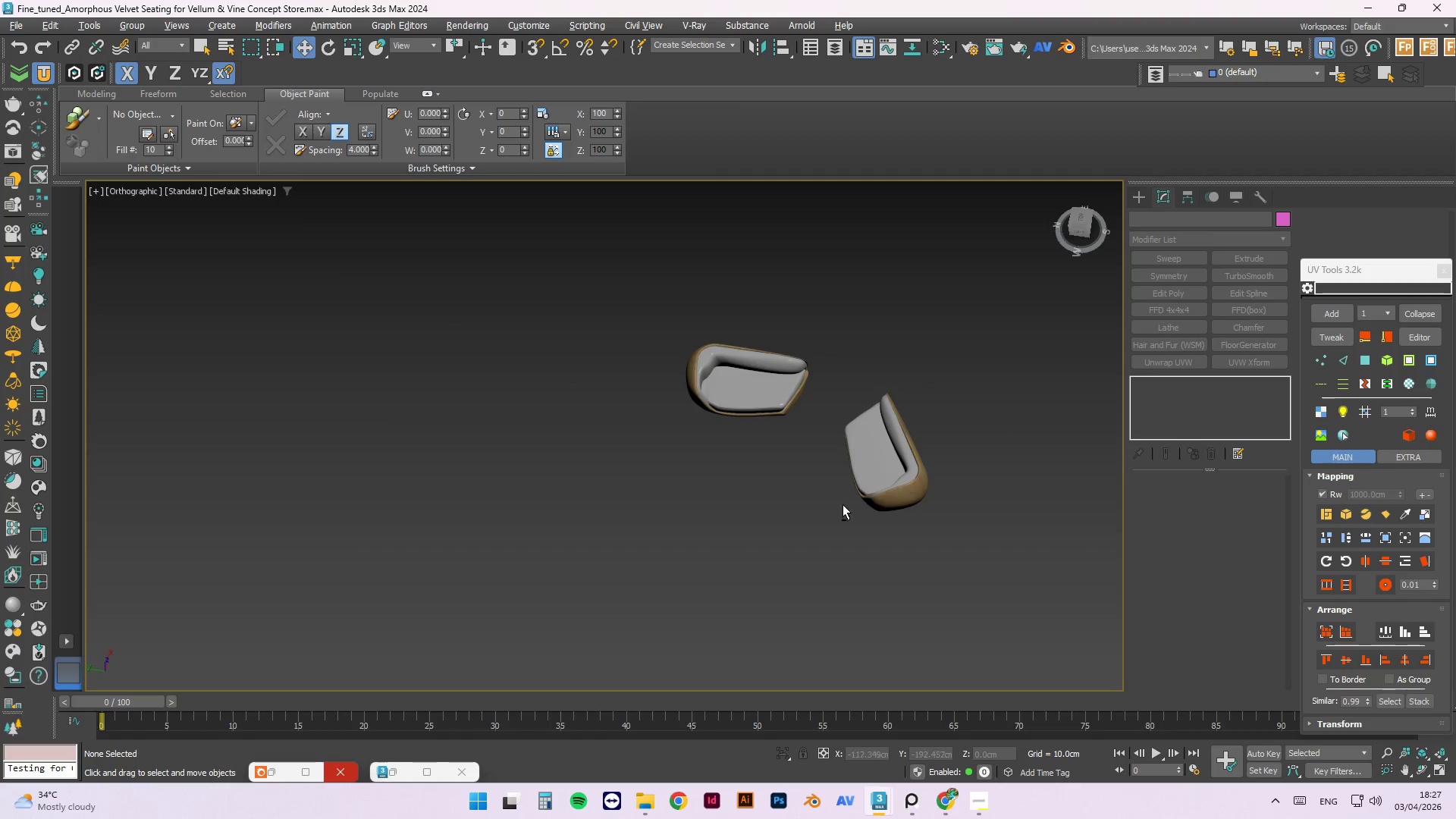 
key(Alt+AltLeft)
 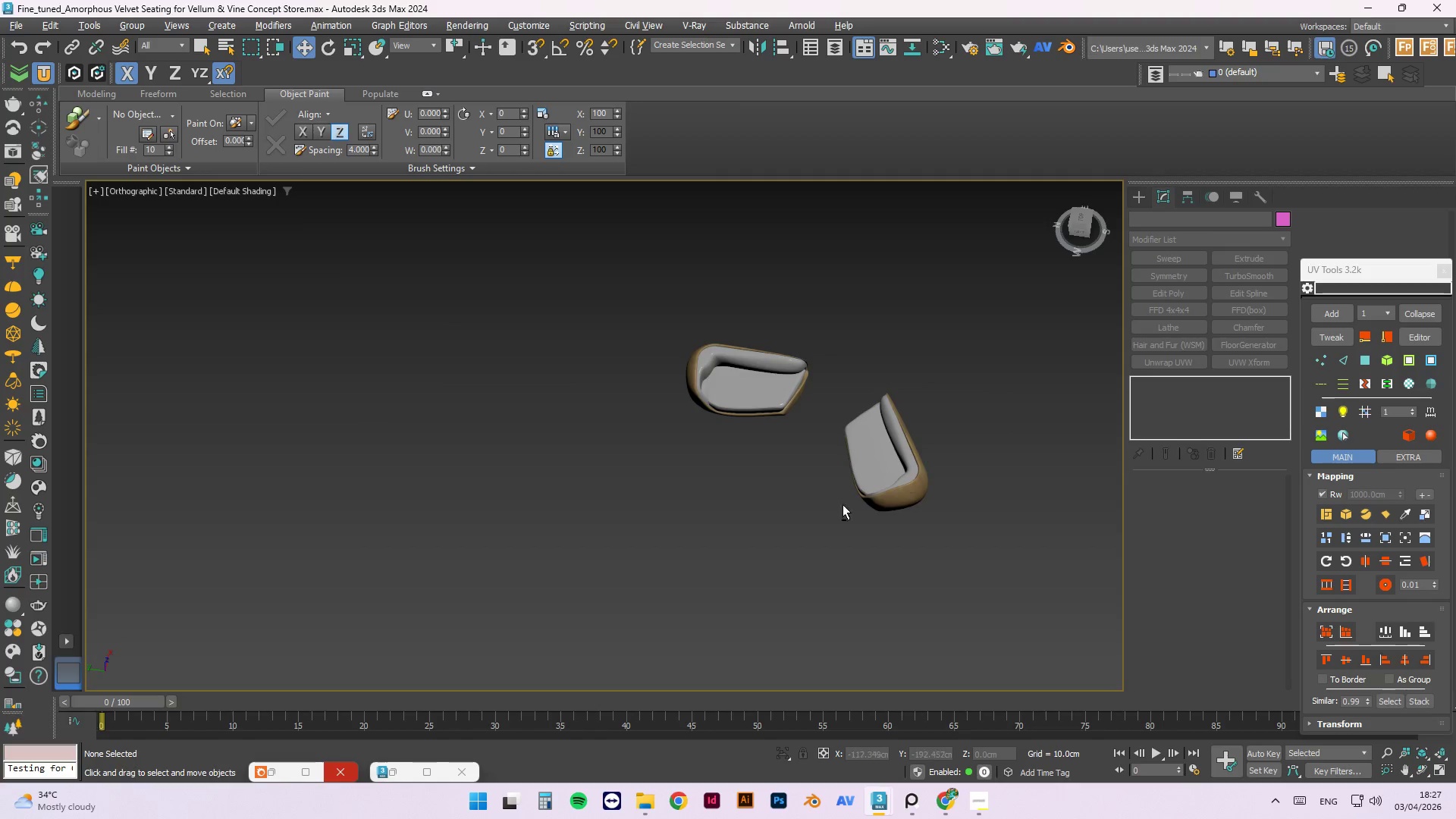 
key(Alt+AltLeft)
 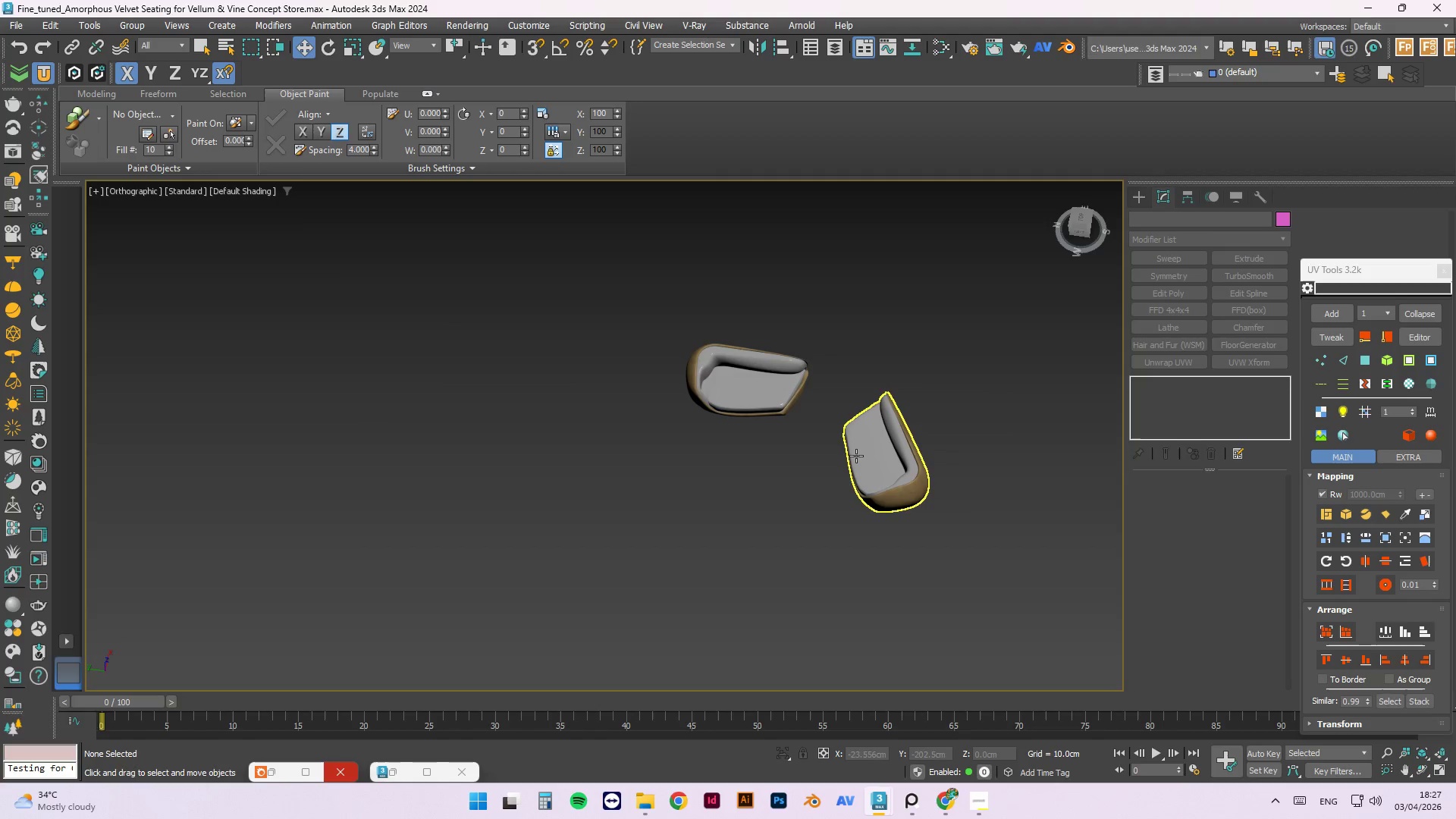 
left_click([856, 450])
 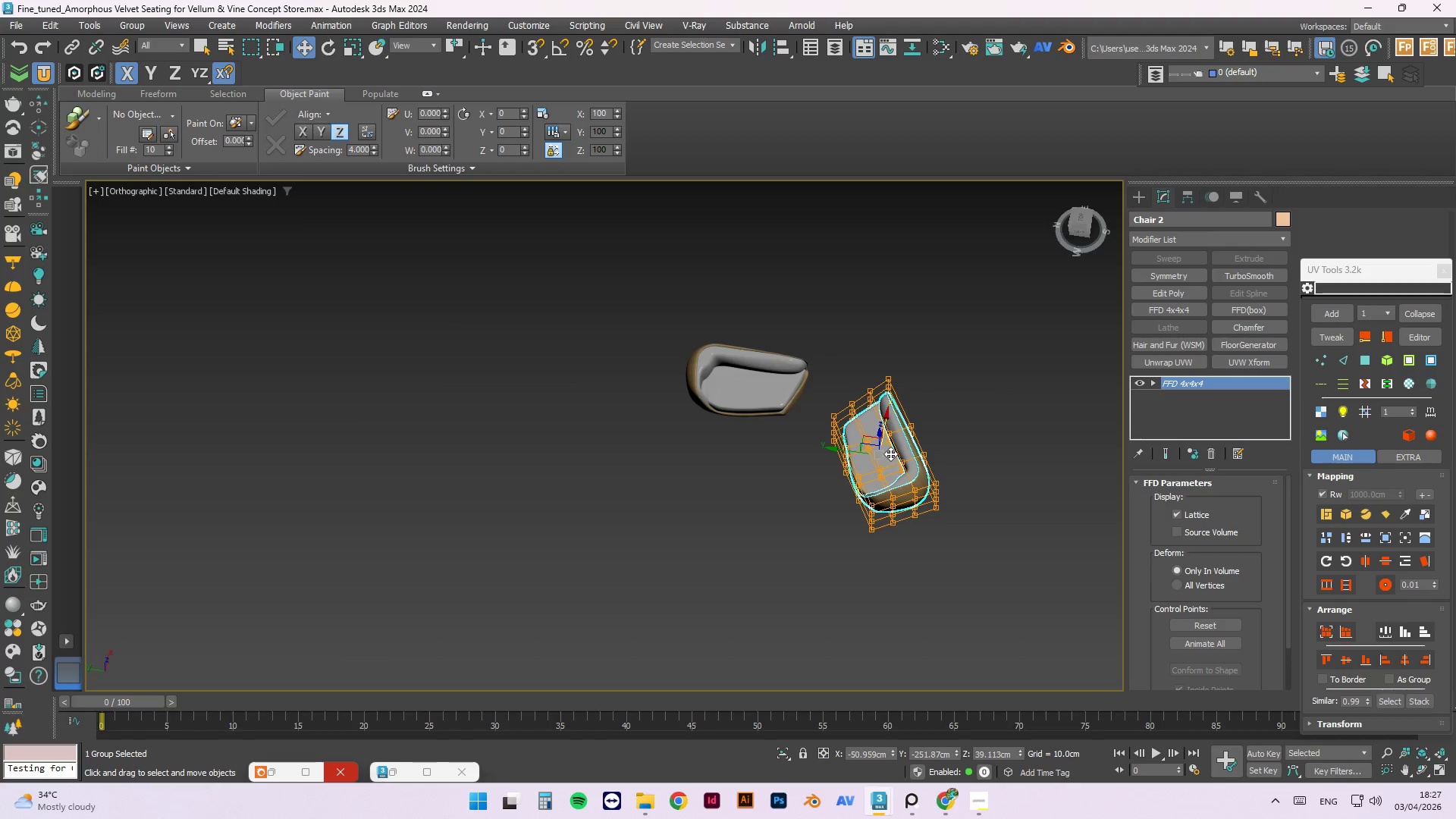 
key(T)
 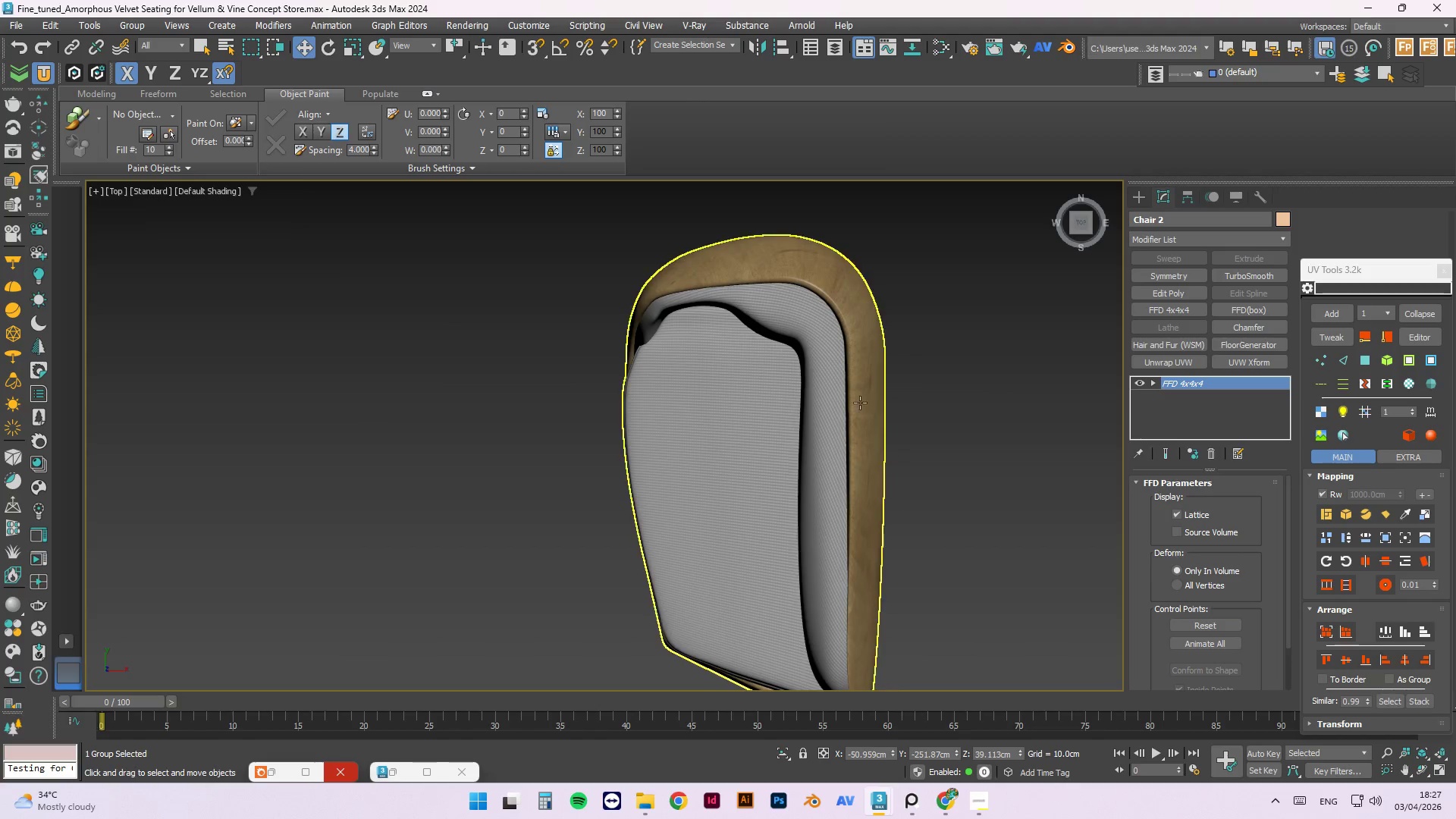 
scroll: coordinate [831, 446], scroll_direction: down, amount: 4.0
 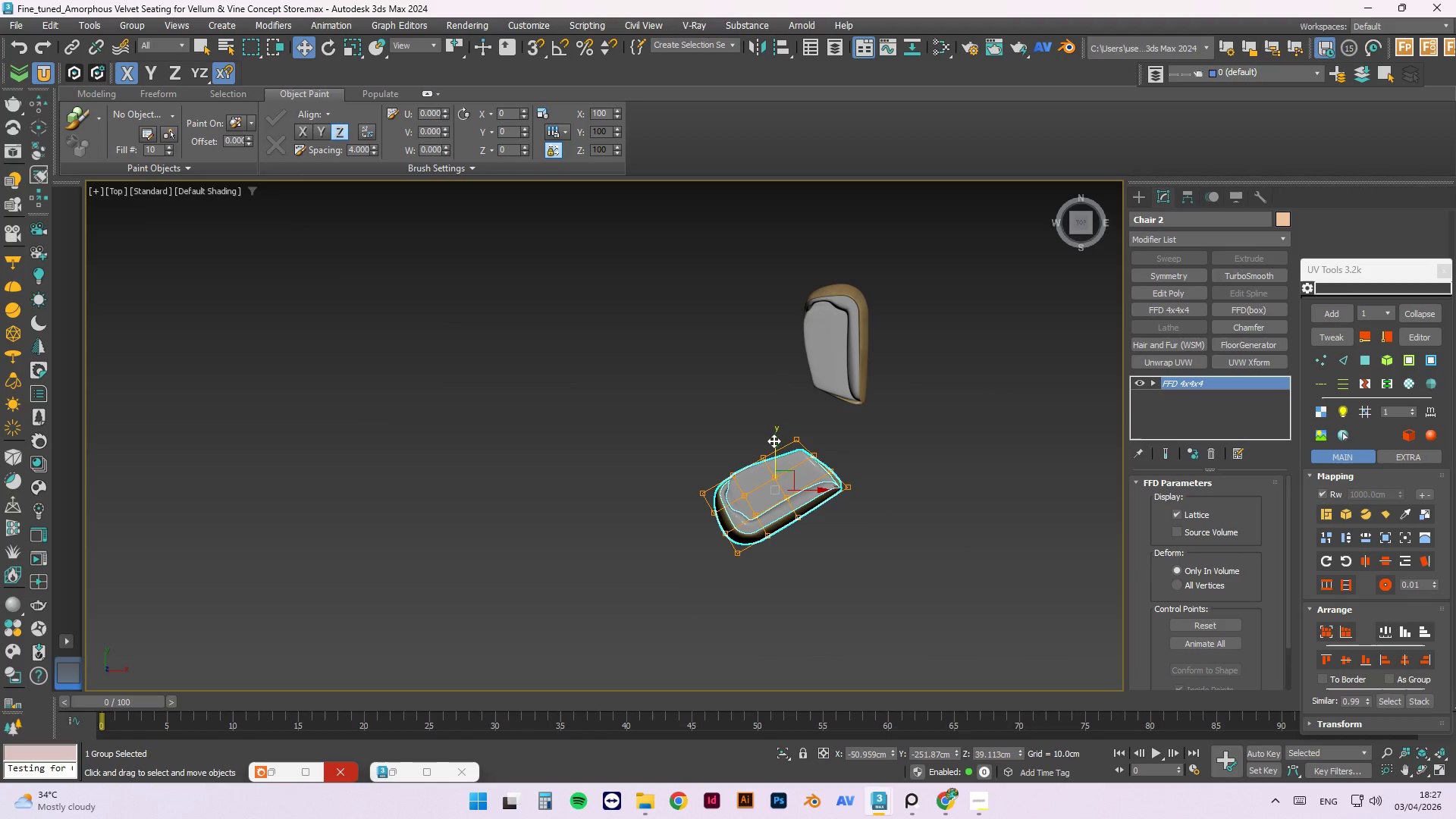 
left_click_drag(start_coordinate=[774, 441], to_coordinate=[783, 387])
 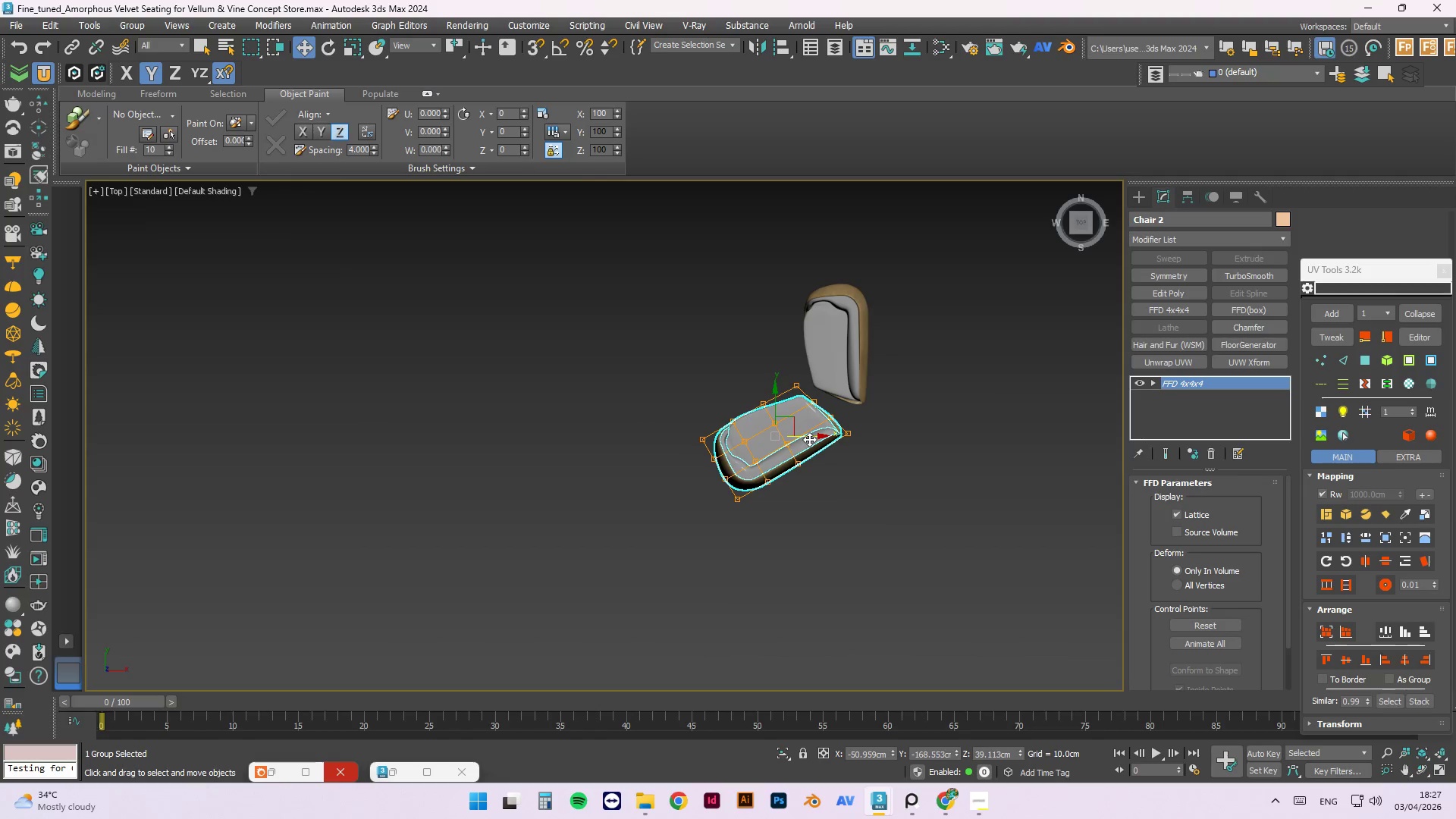 
left_click_drag(start_coordinate=[809, 439], to_coordinate=[817, 438])
 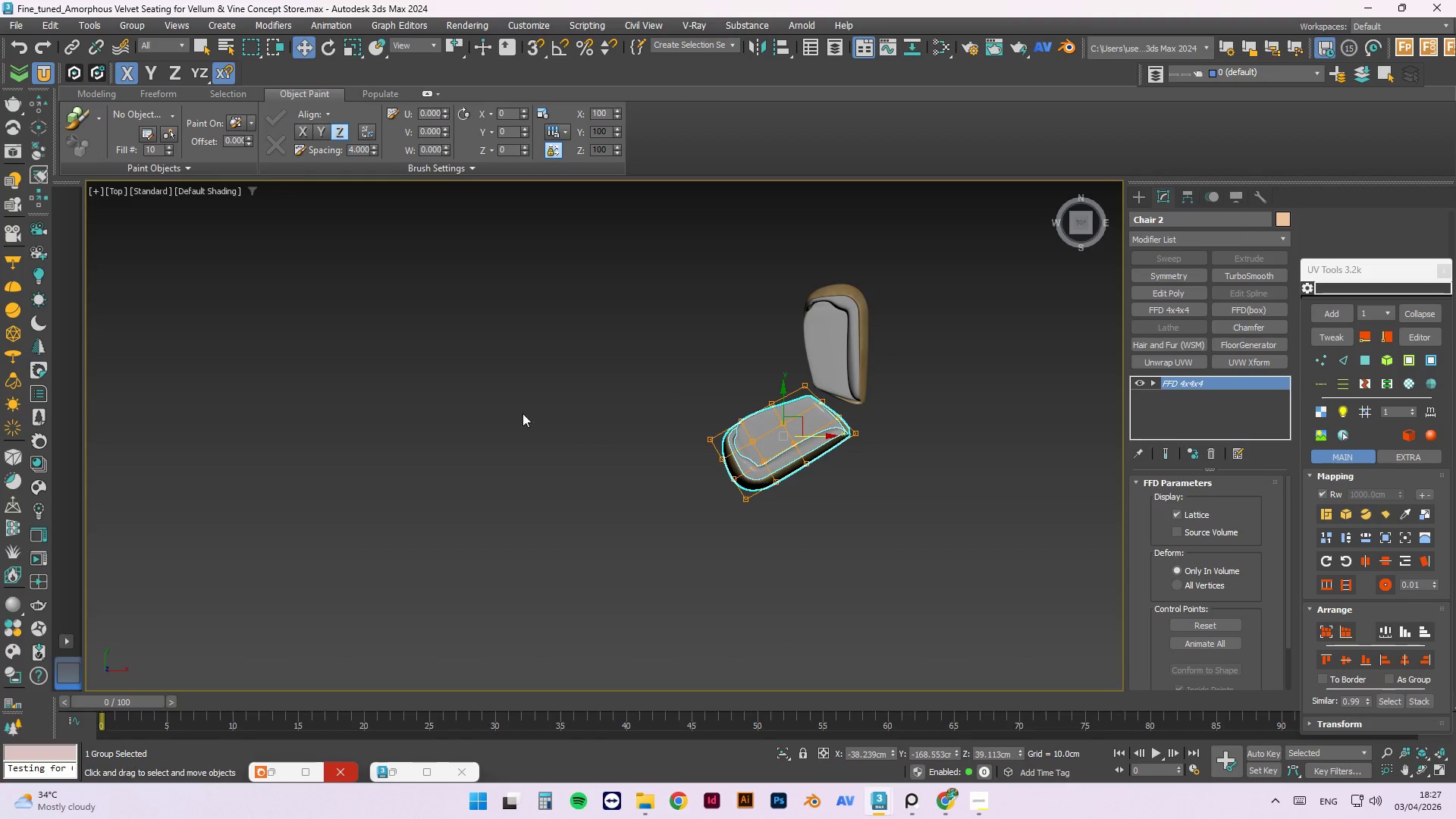 
left_click_drag(start_coordinate=[520, 394], to_coordinate=[532, 388])
 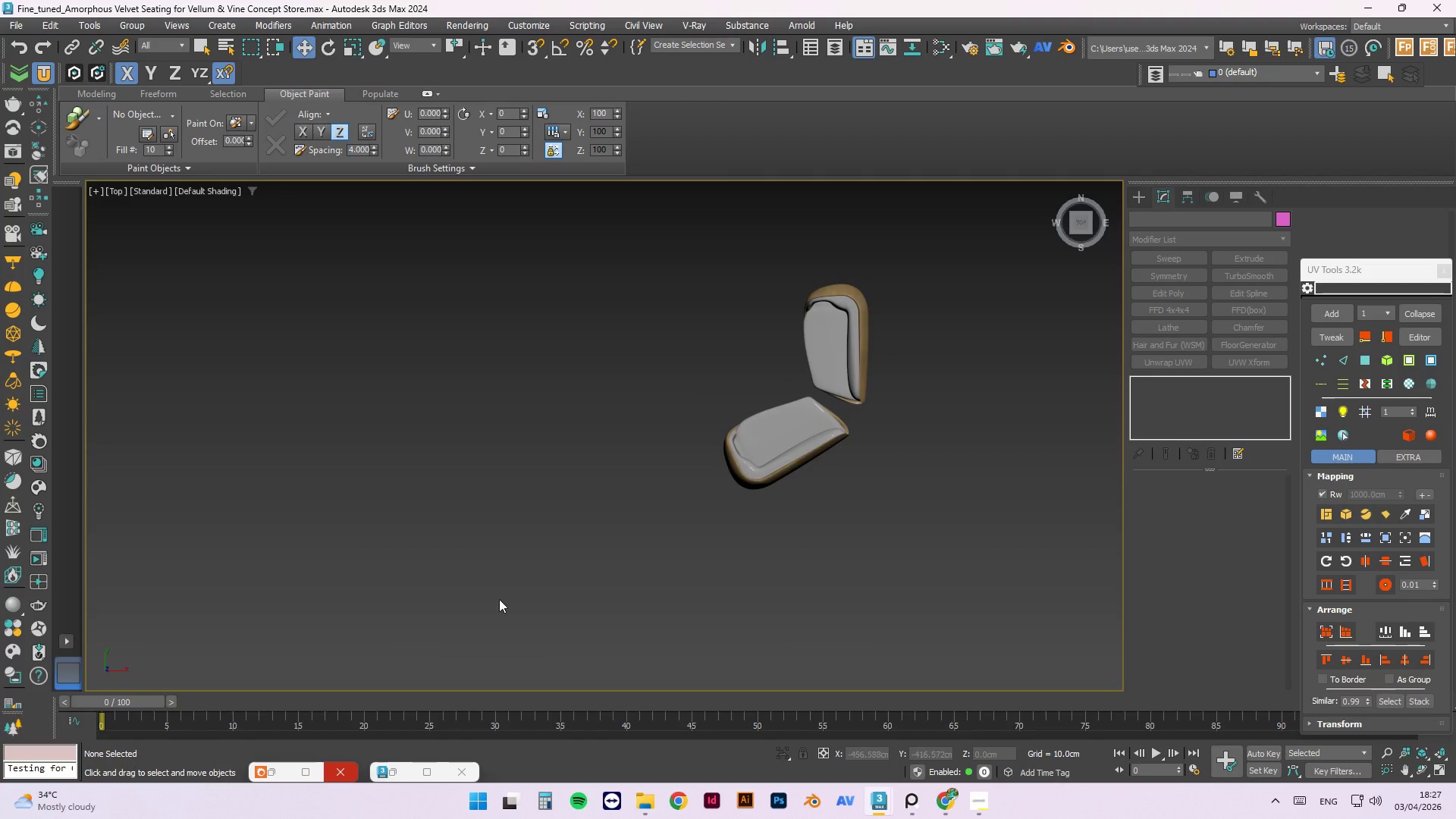 
hold_key(key=AltLeft, duration=1.5)
 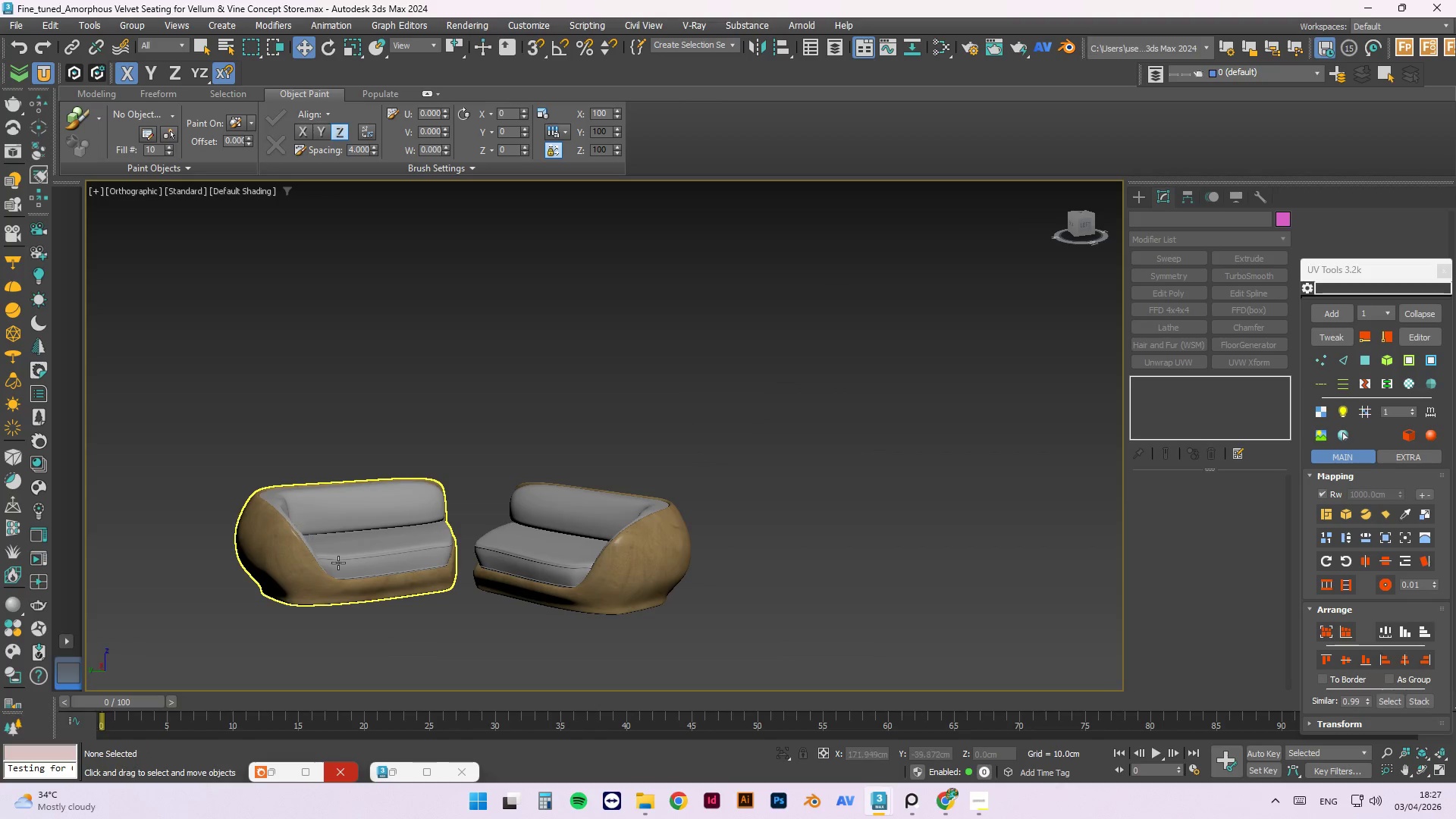 
scroll: coordinate [479, 584], scroll_direction: down, amount: 1.0
 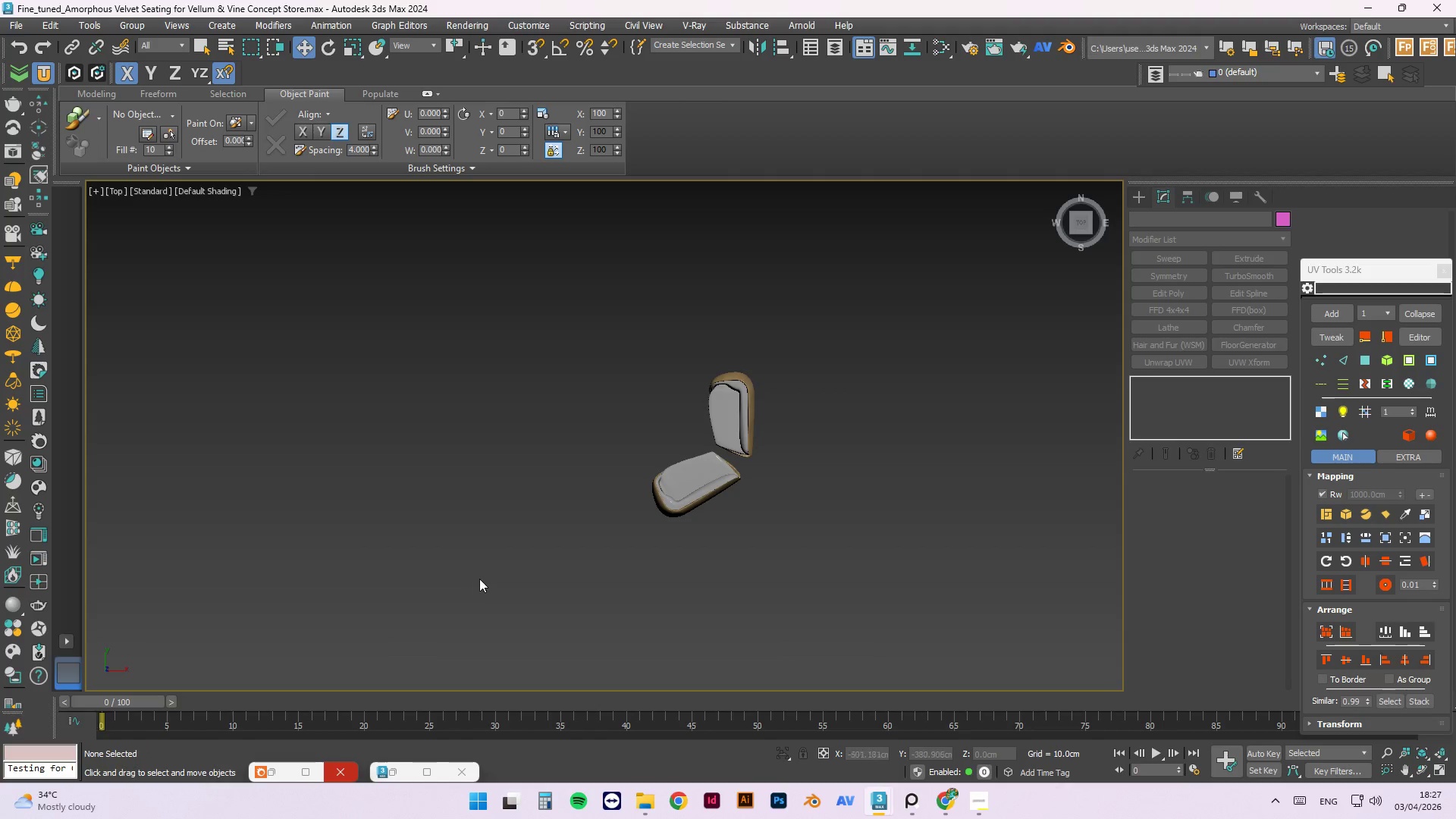 
key(Alt+AltLeft)
 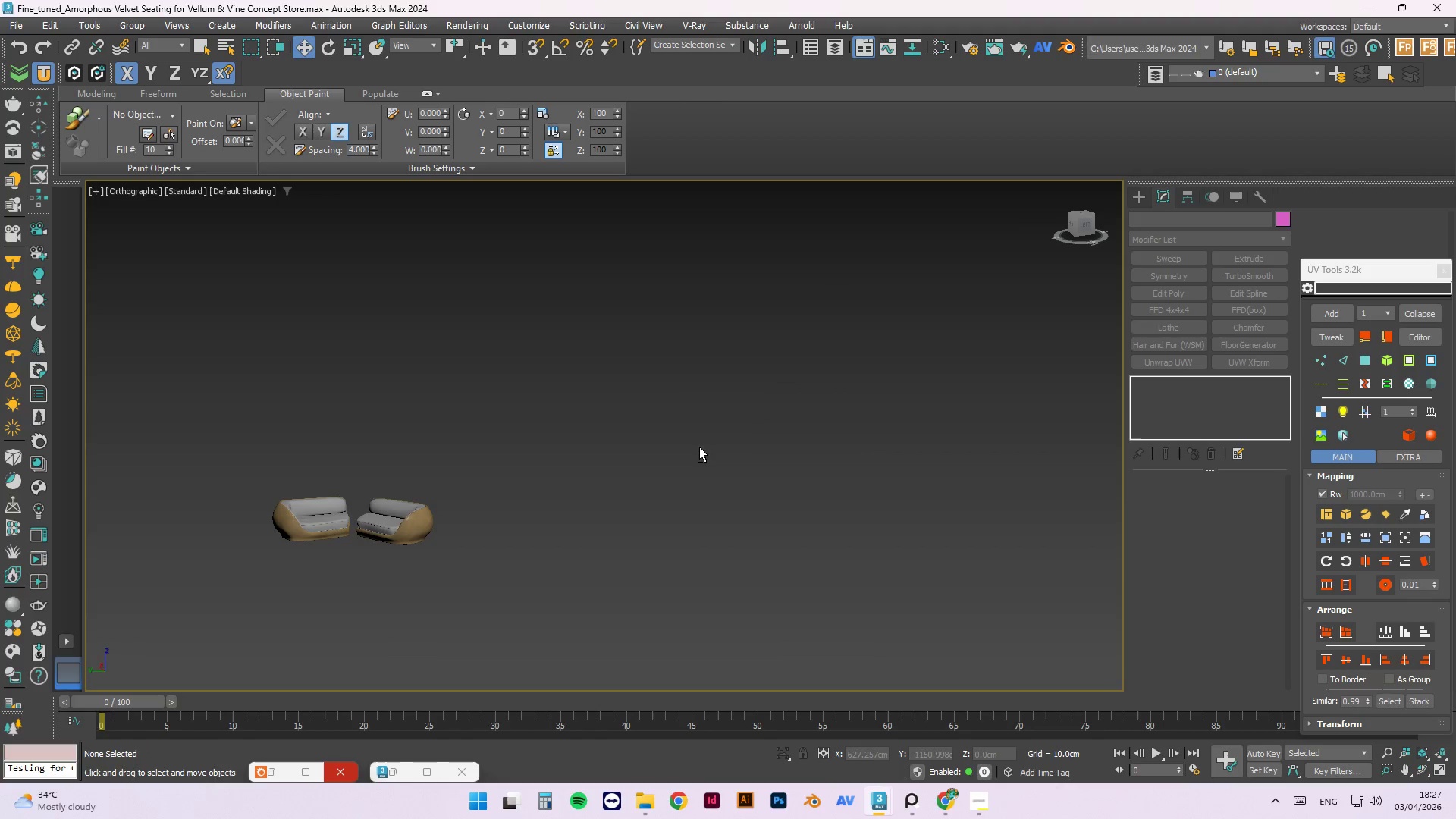 
key(Alt+AltLeft)
 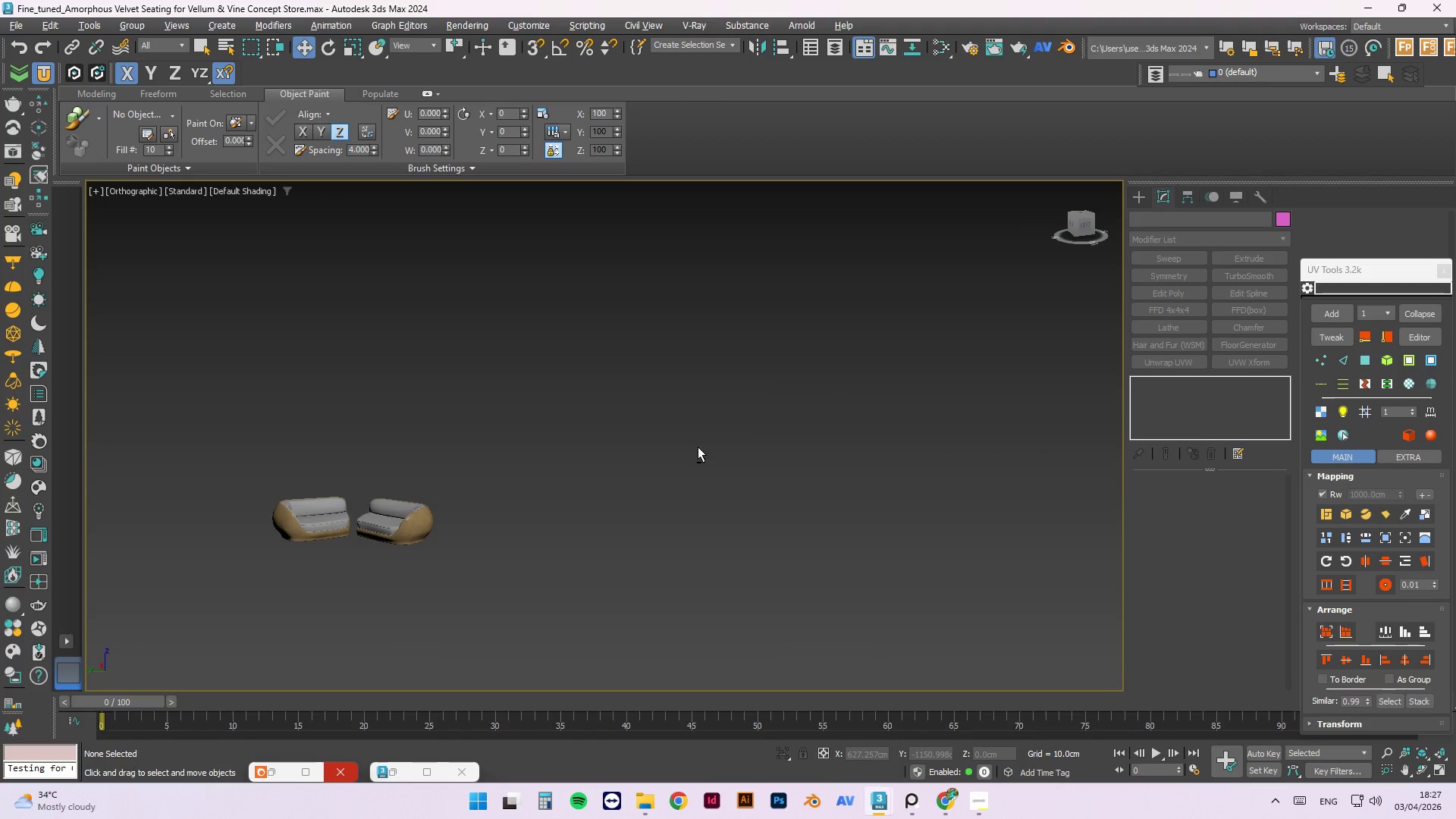 
key(Alt+AltLeft)
 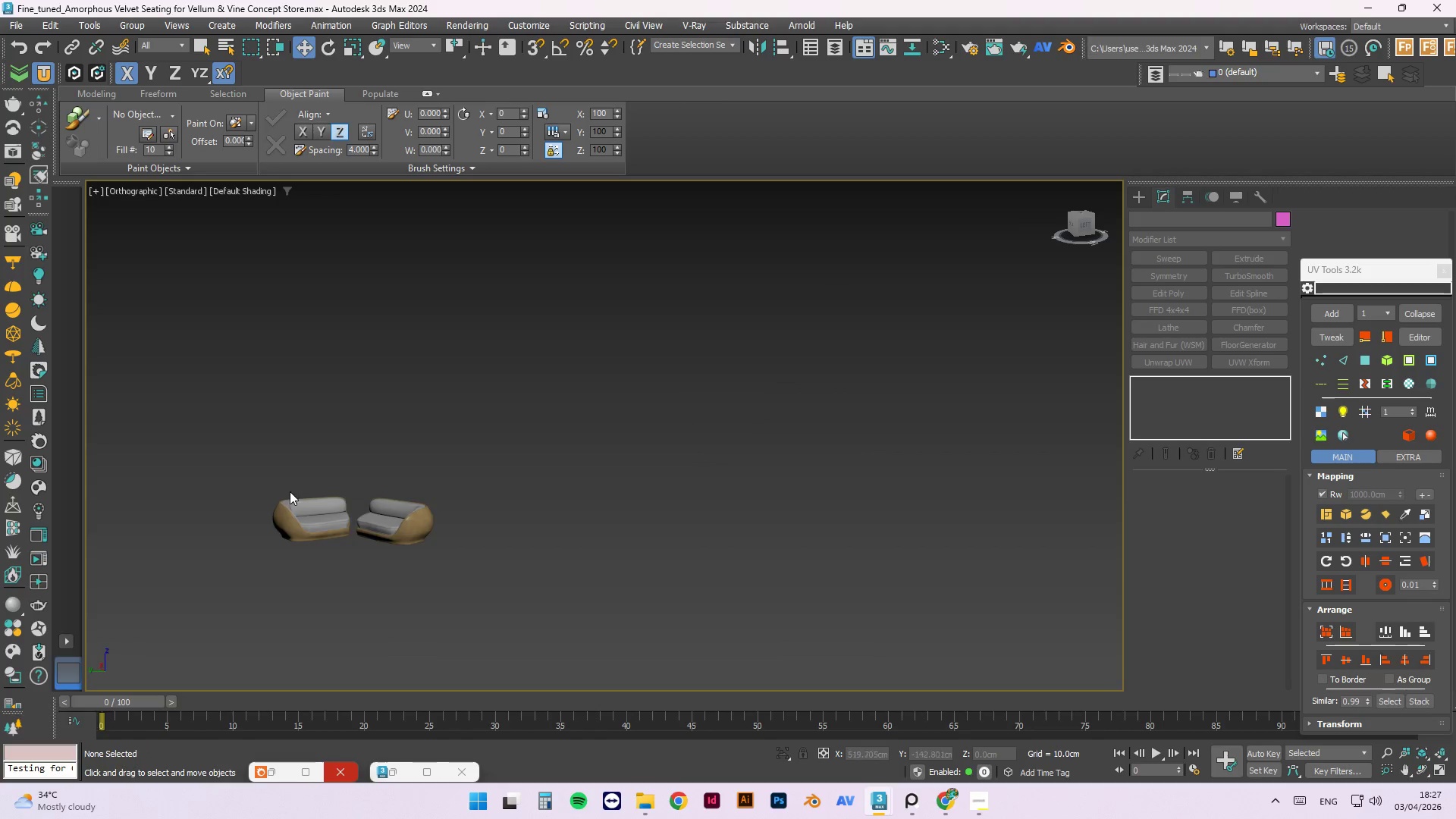 
scroll: coordinate [368, 576], scroll_direction: up, amount: 5.0
 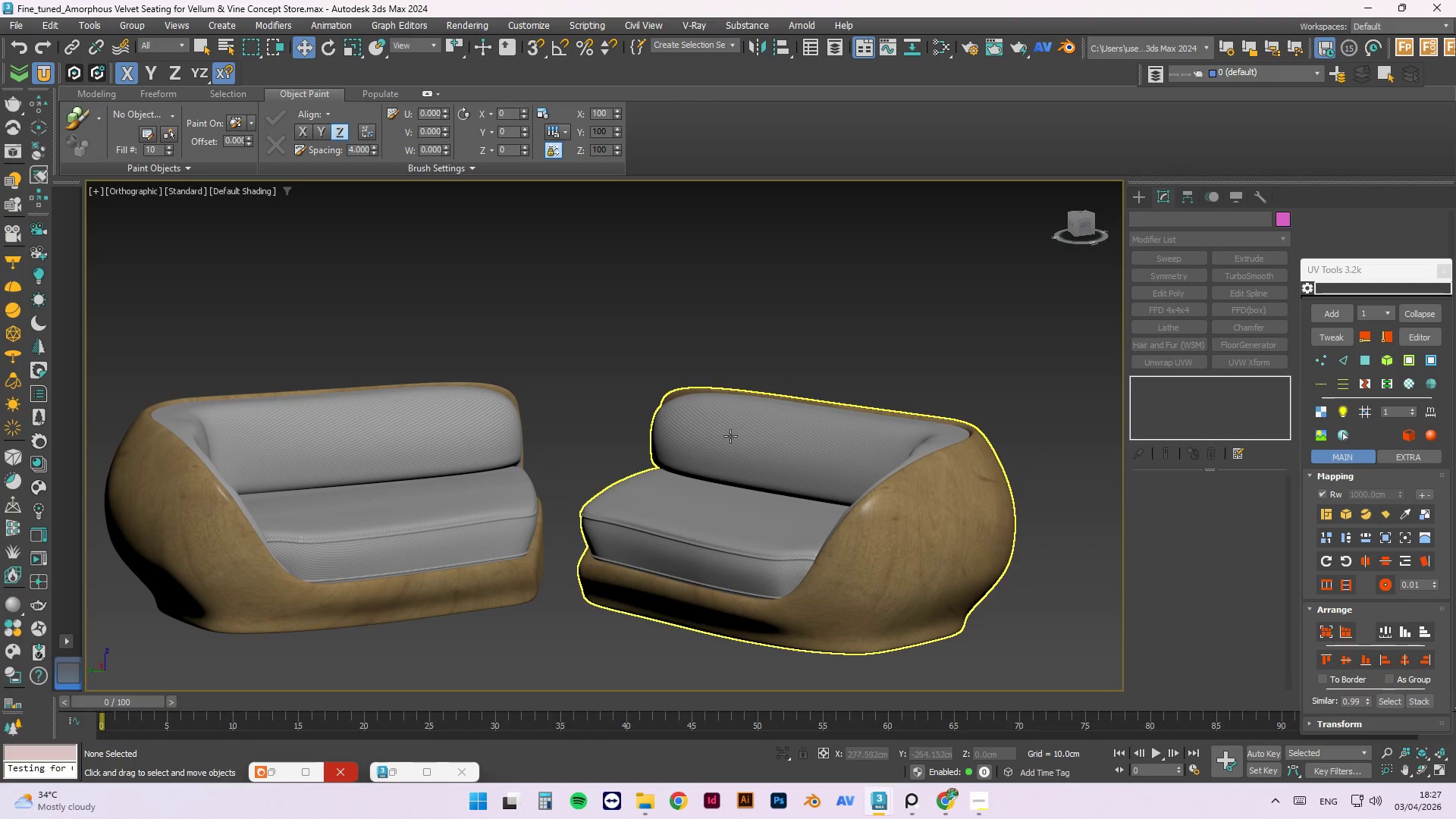 
key(Control+Z)
 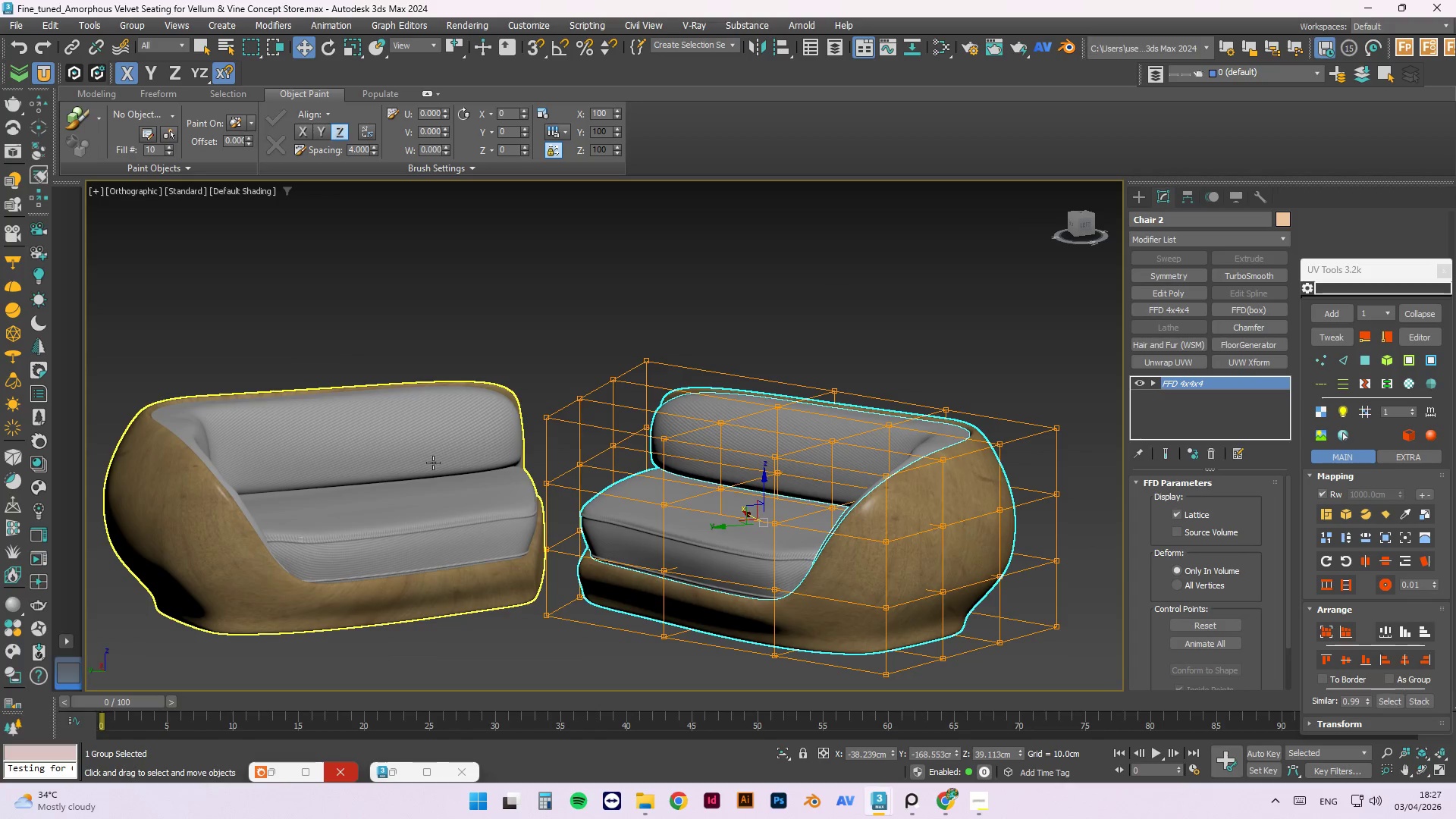 
left_click([433, 463])
 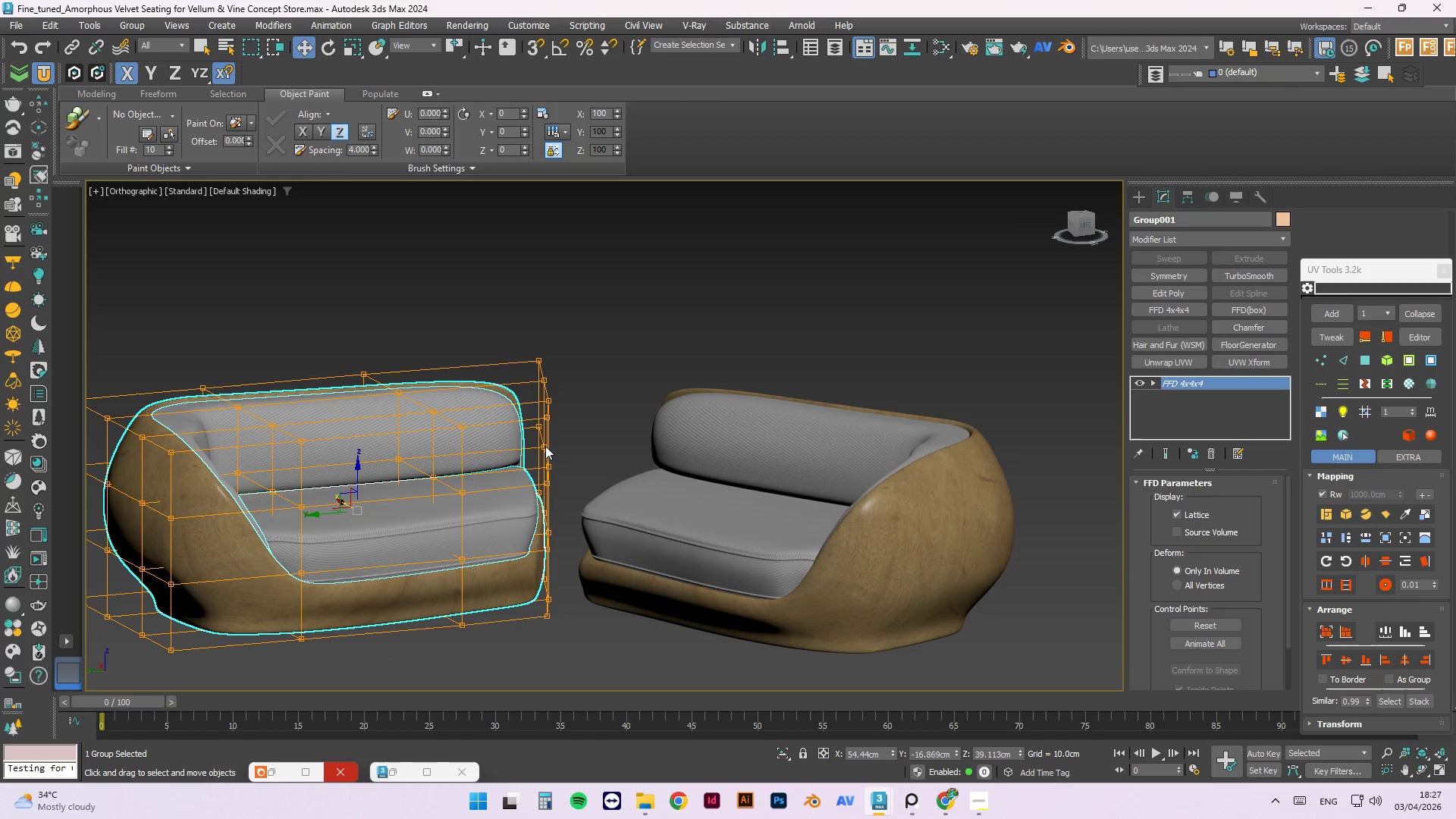 
left_click([657, 294])
 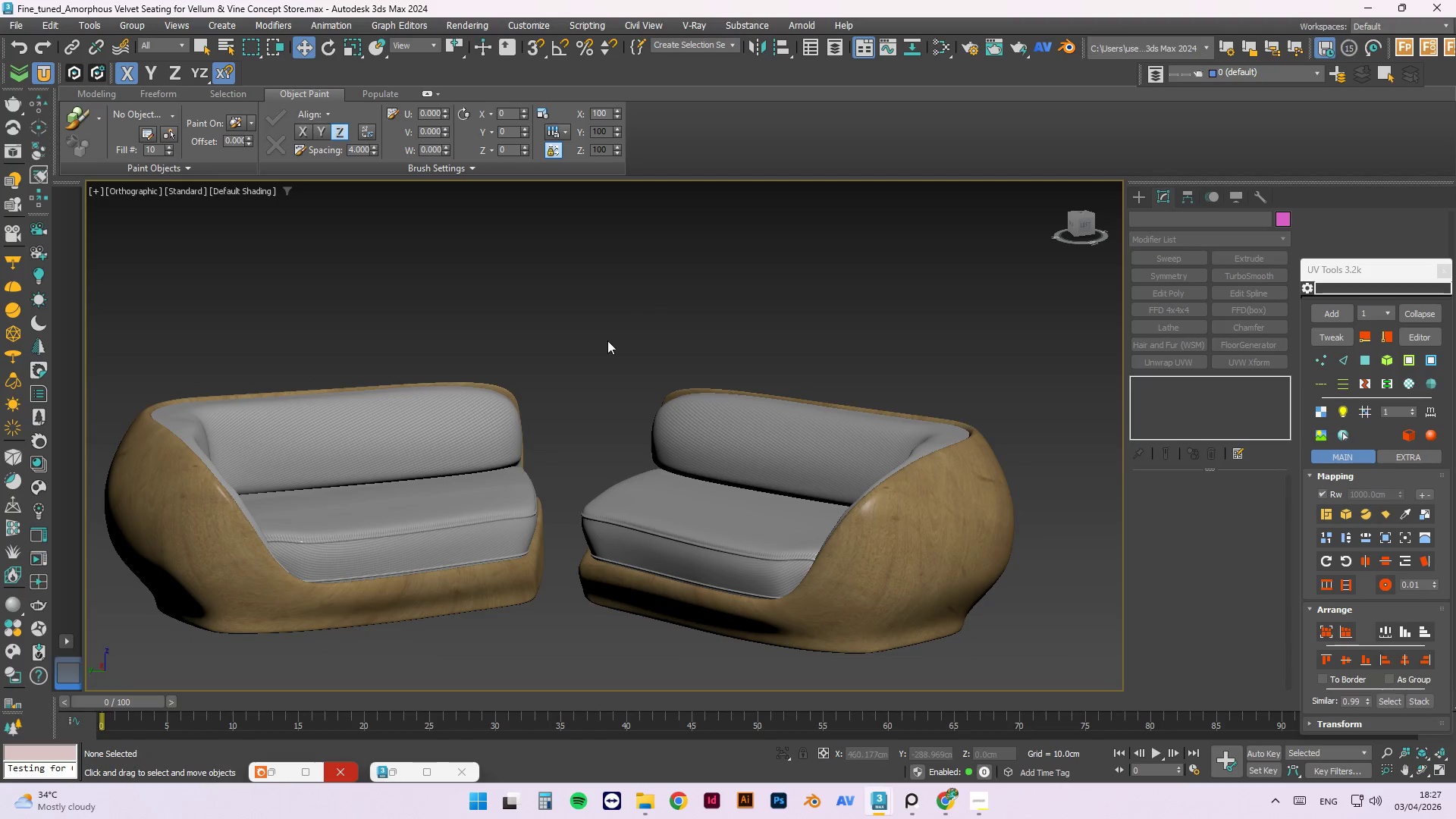 
hold_key(key=AltLeft, duration=1.5)
scroll: coordinate [727, 454], scroll_direction: down, amount: 3.0
 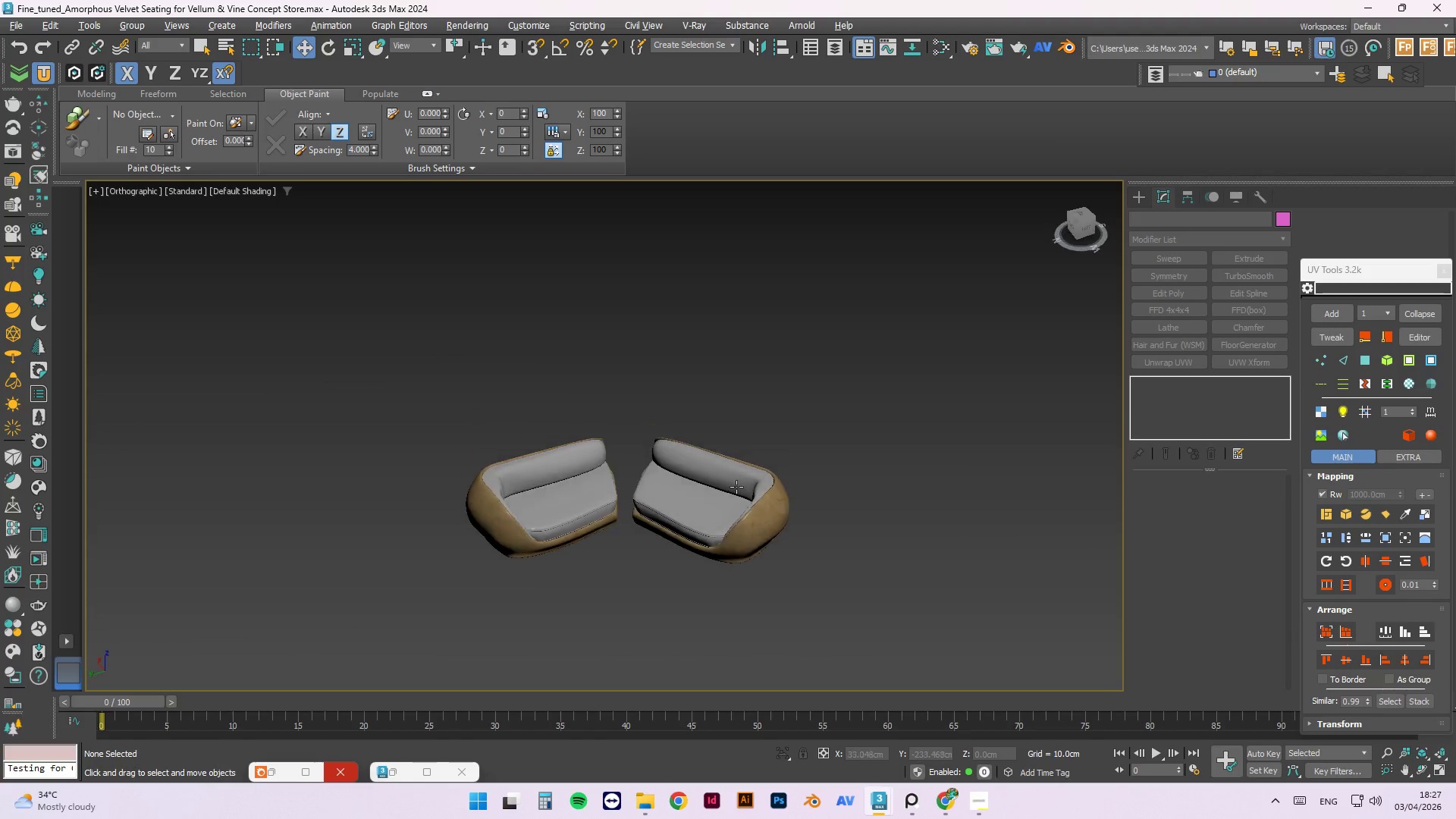 
hold_key(key=AltLeft, duration=1.52)
 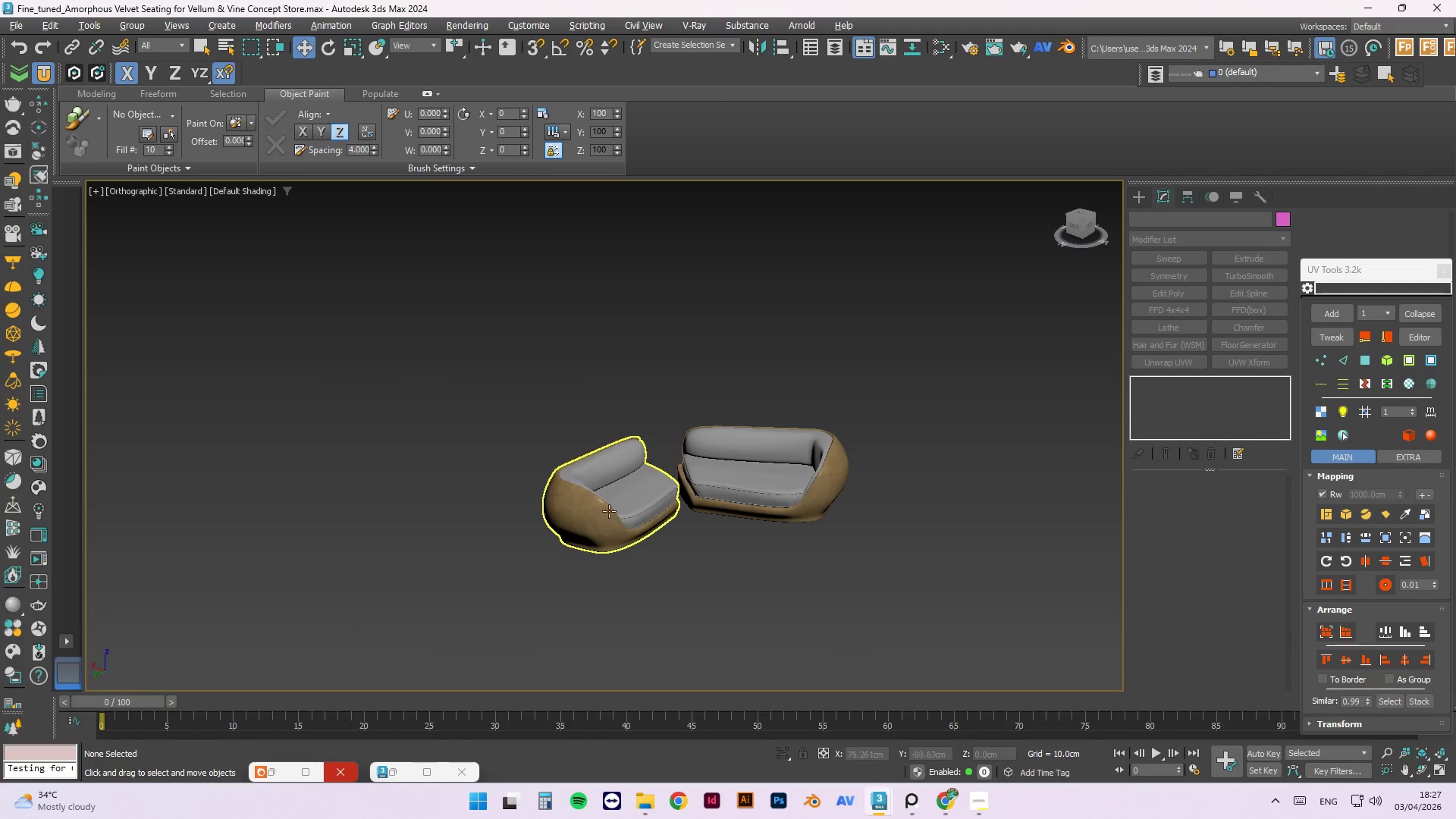 
hold_key(key=AltLeft, duration=0.44)
 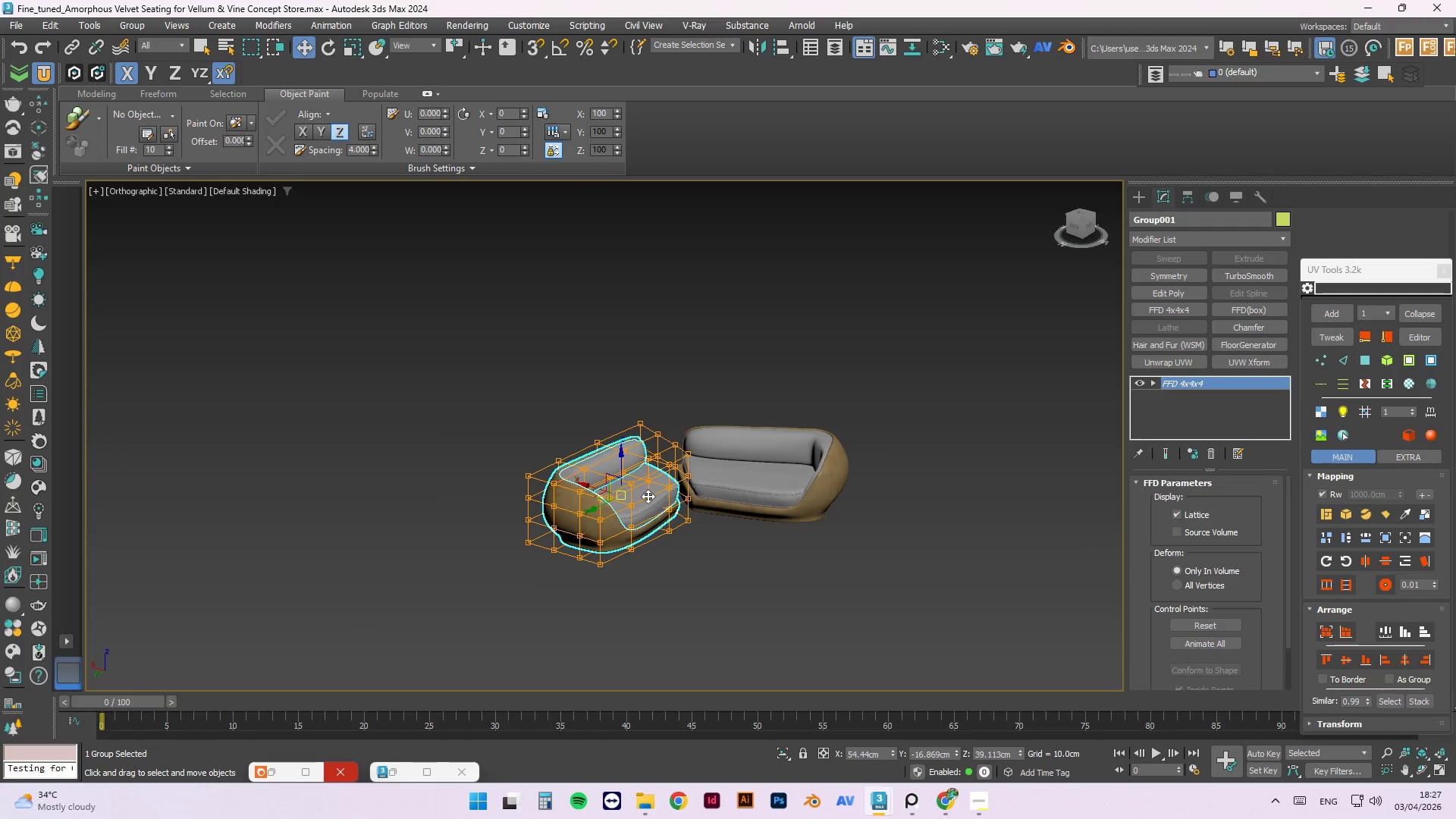 
hold_key(key=AltLeft, duration=6.36)
left_click([603, 513])
 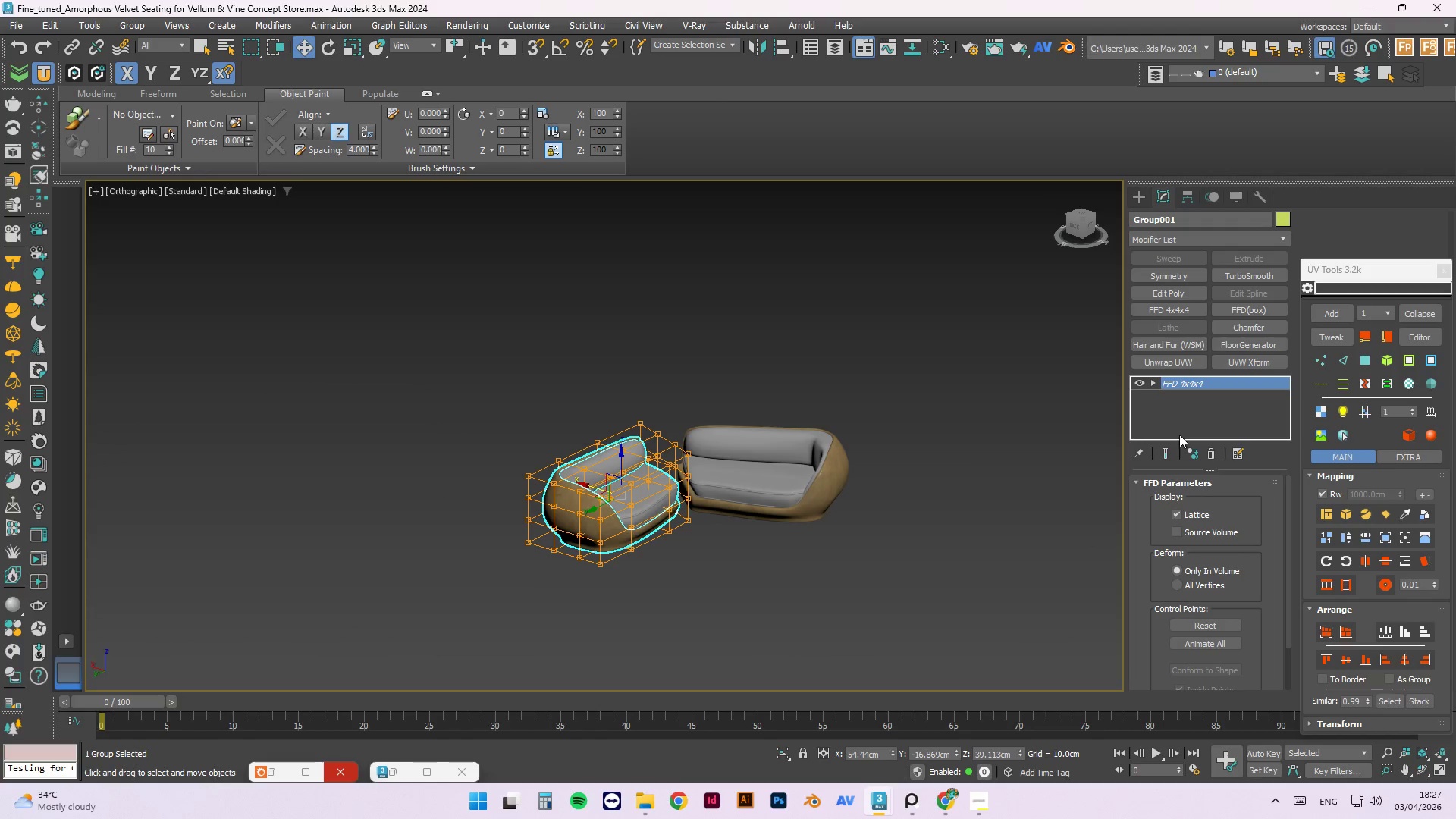 
left_click([1189, 450])
 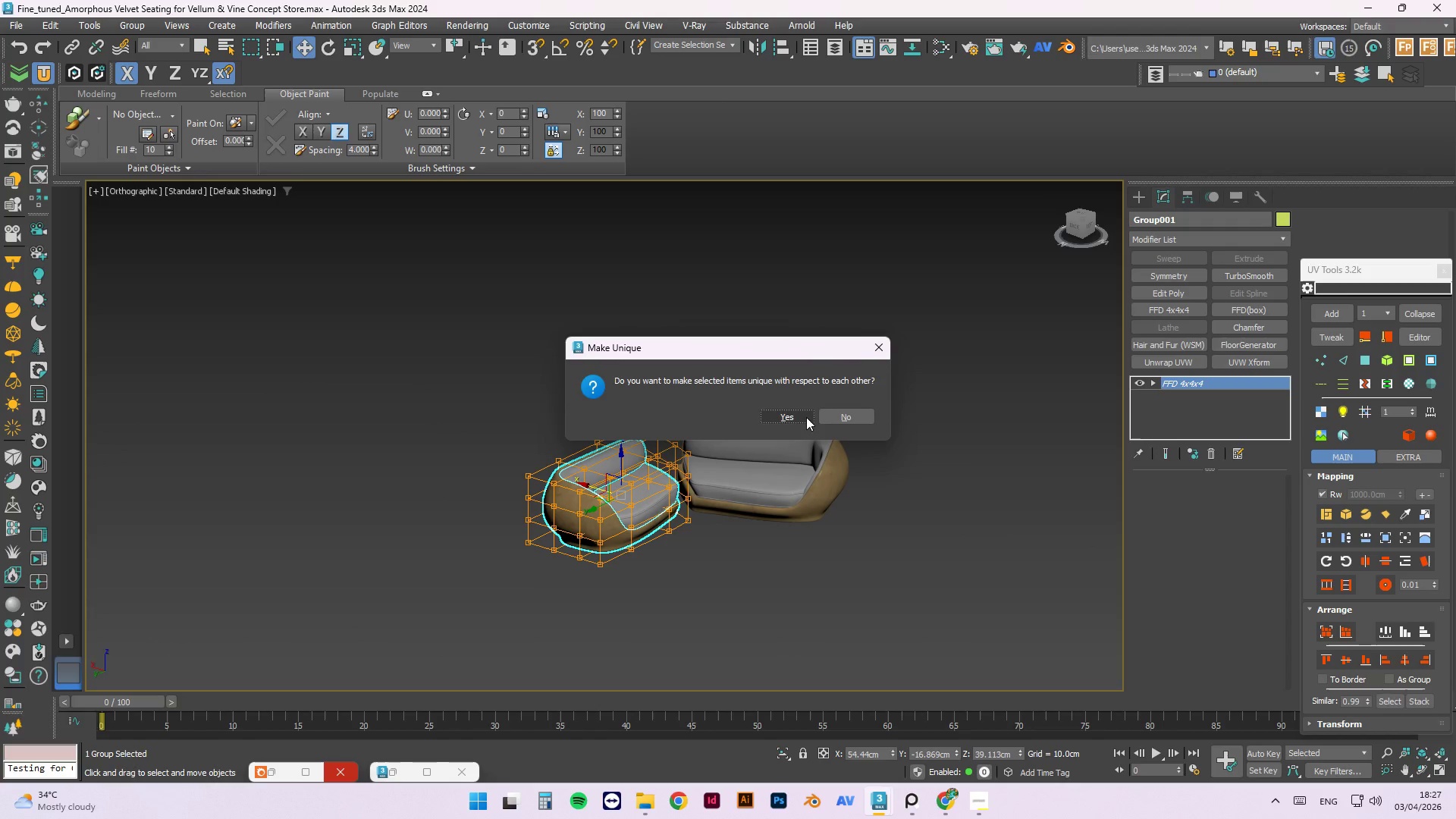 
left_click([858, 419])
 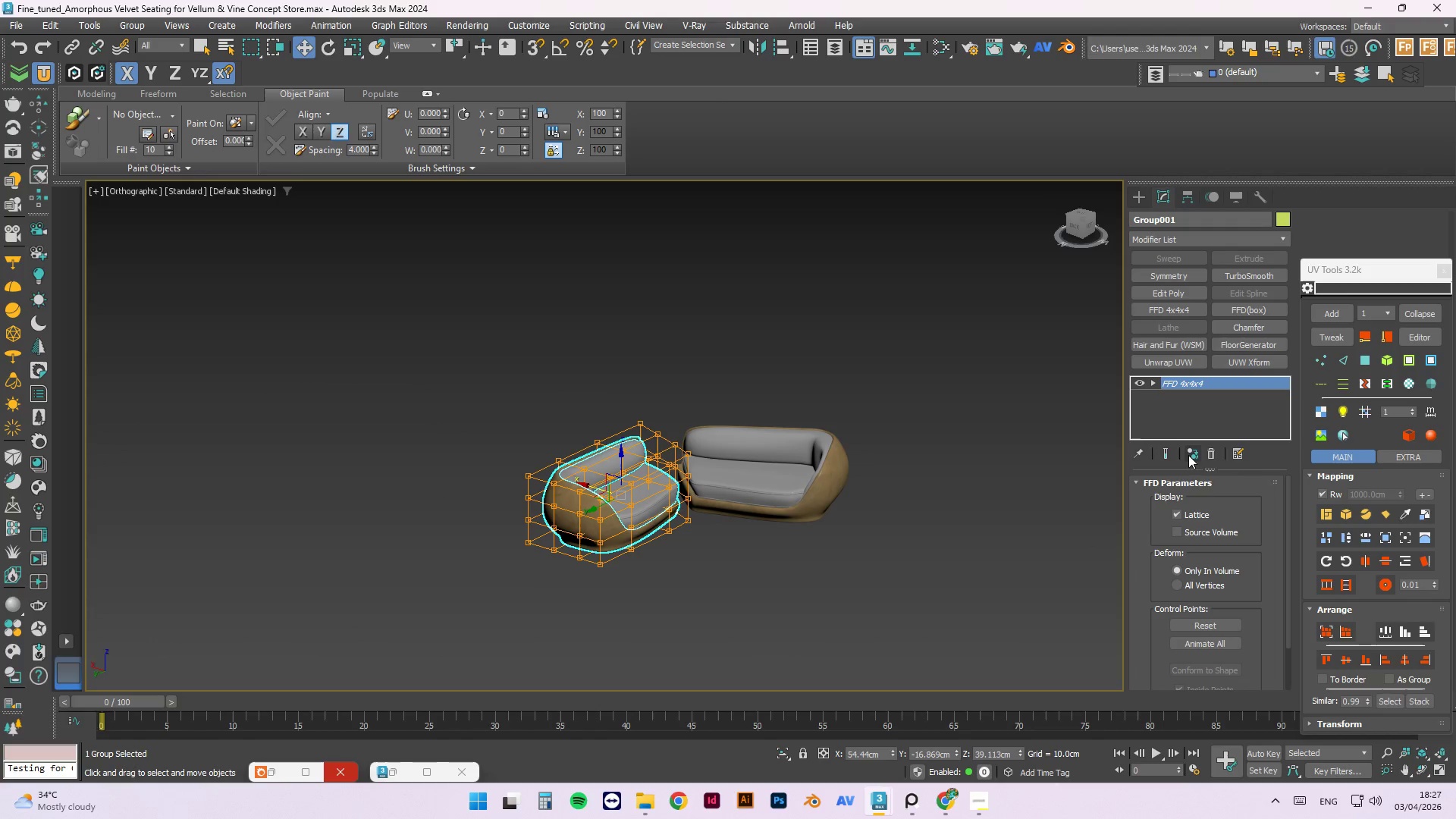 
left_click([1205, 453])
 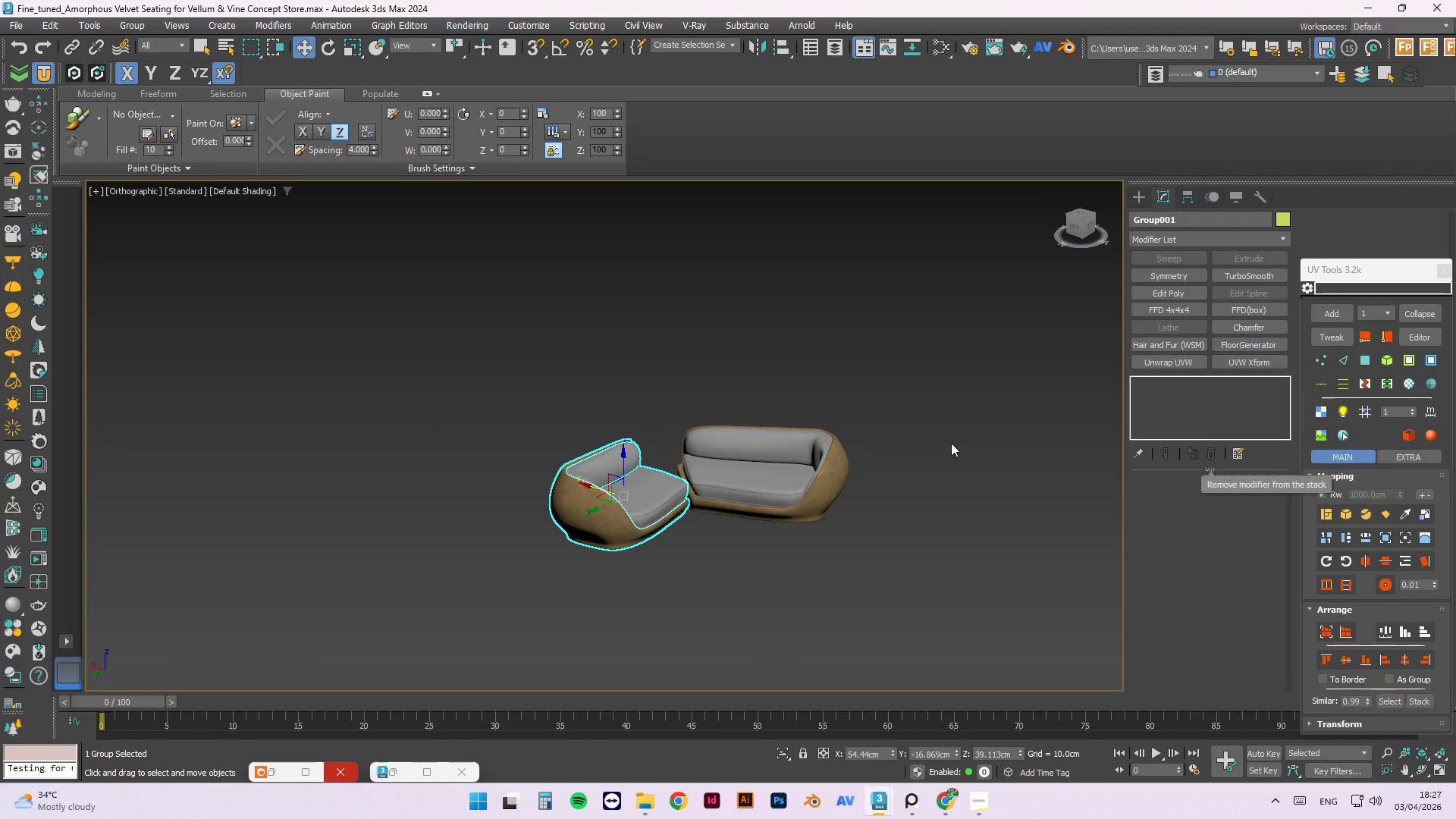 
left_click([939, 418])
 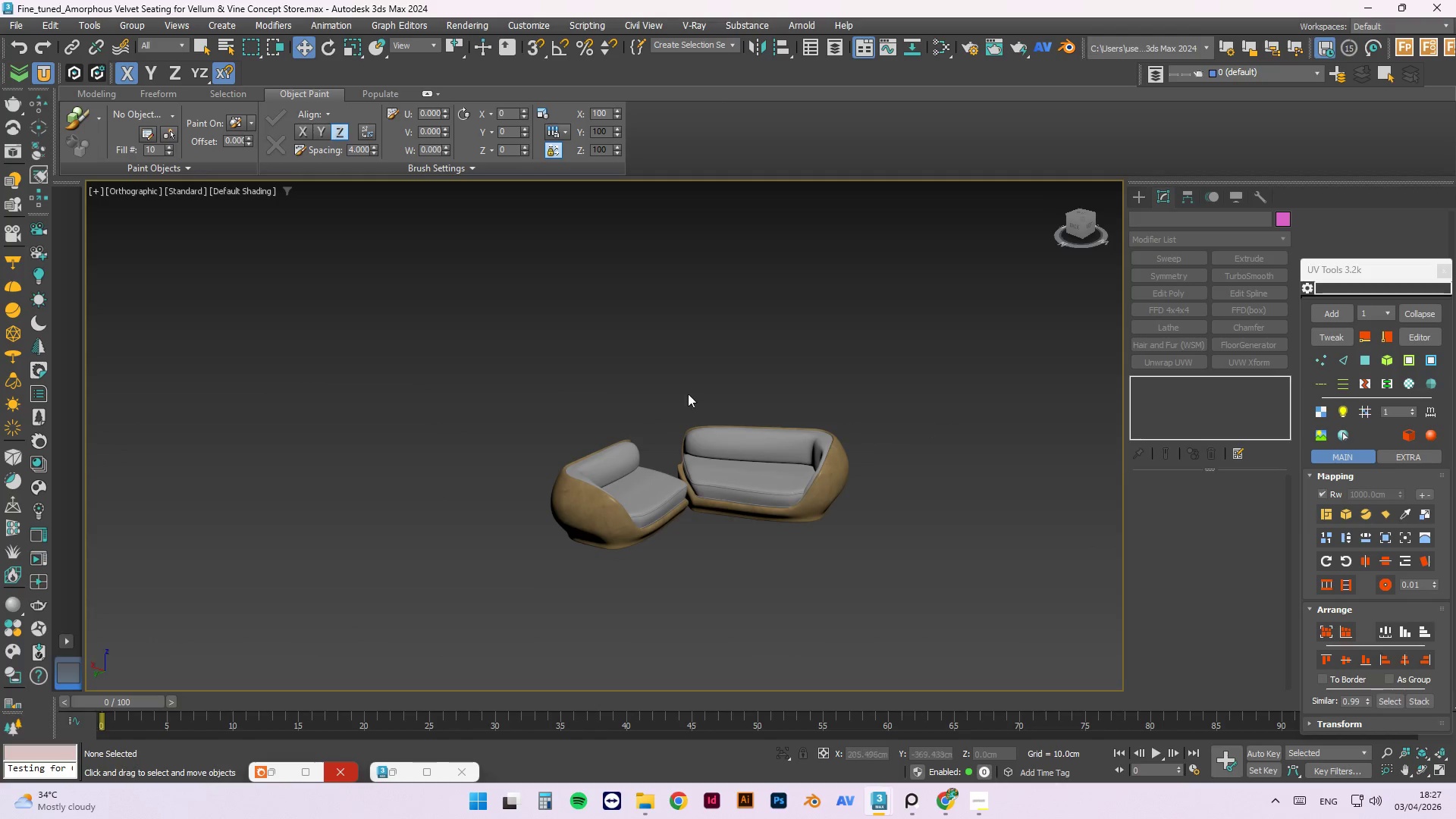 
hold_key(key=AltLeft, duration=0.53)
 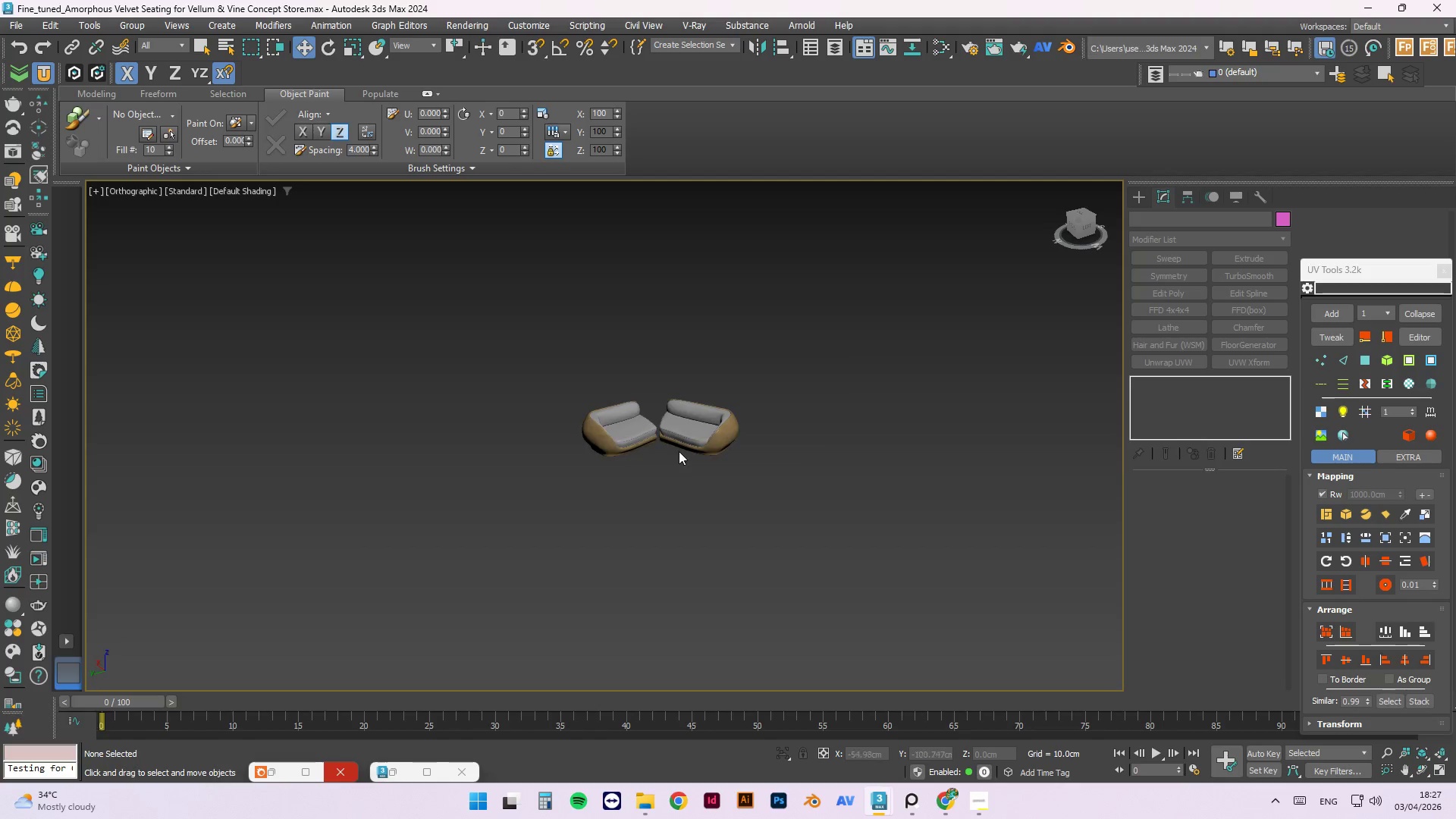 
scroll: coordinate [669, 390], scroll_direction: down, amount: 2.0
 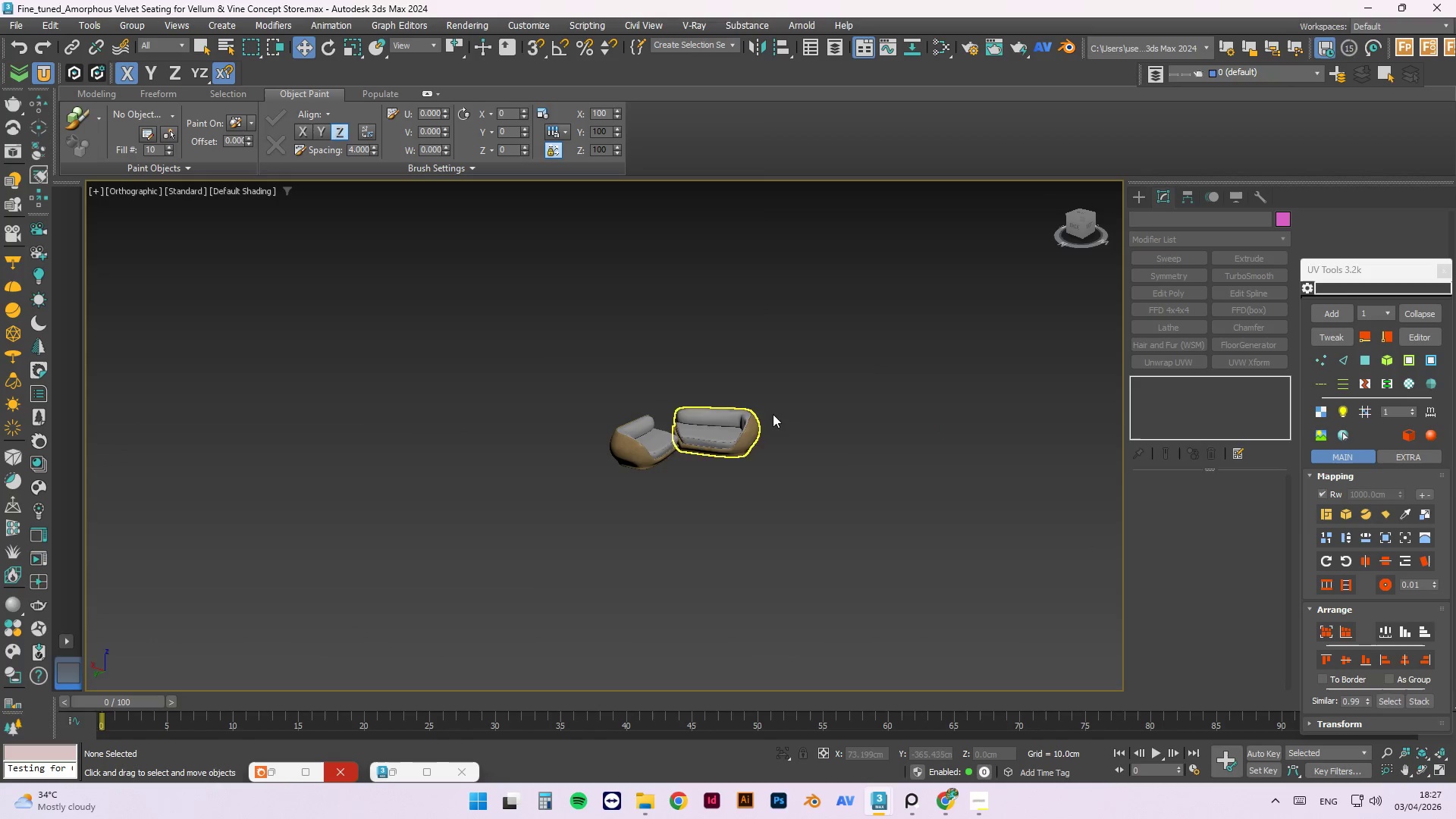 
left_click([704, 413])
 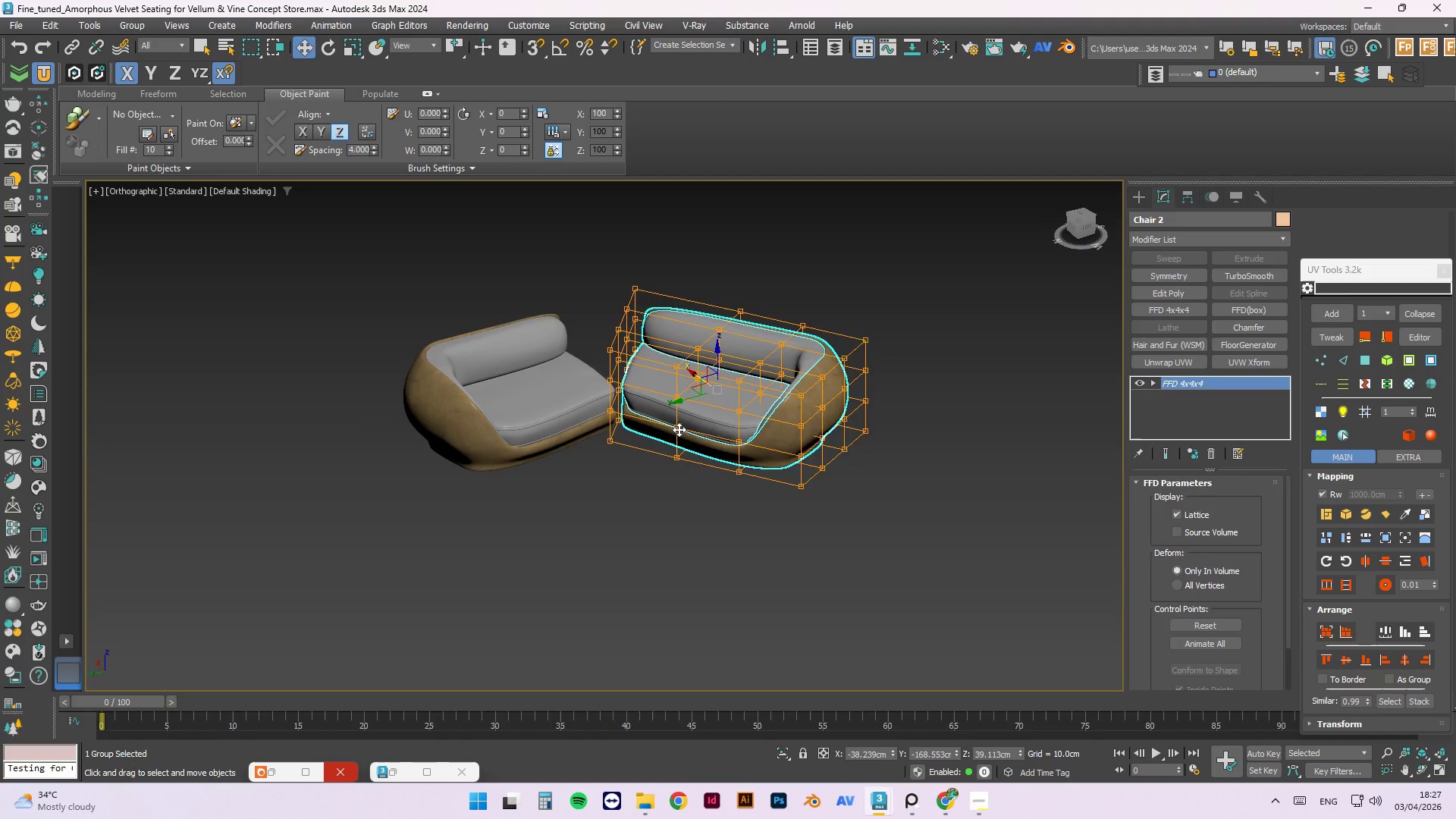 
scroll: coordinate [681, 444], scroll_direction: up, amount: 3.0
 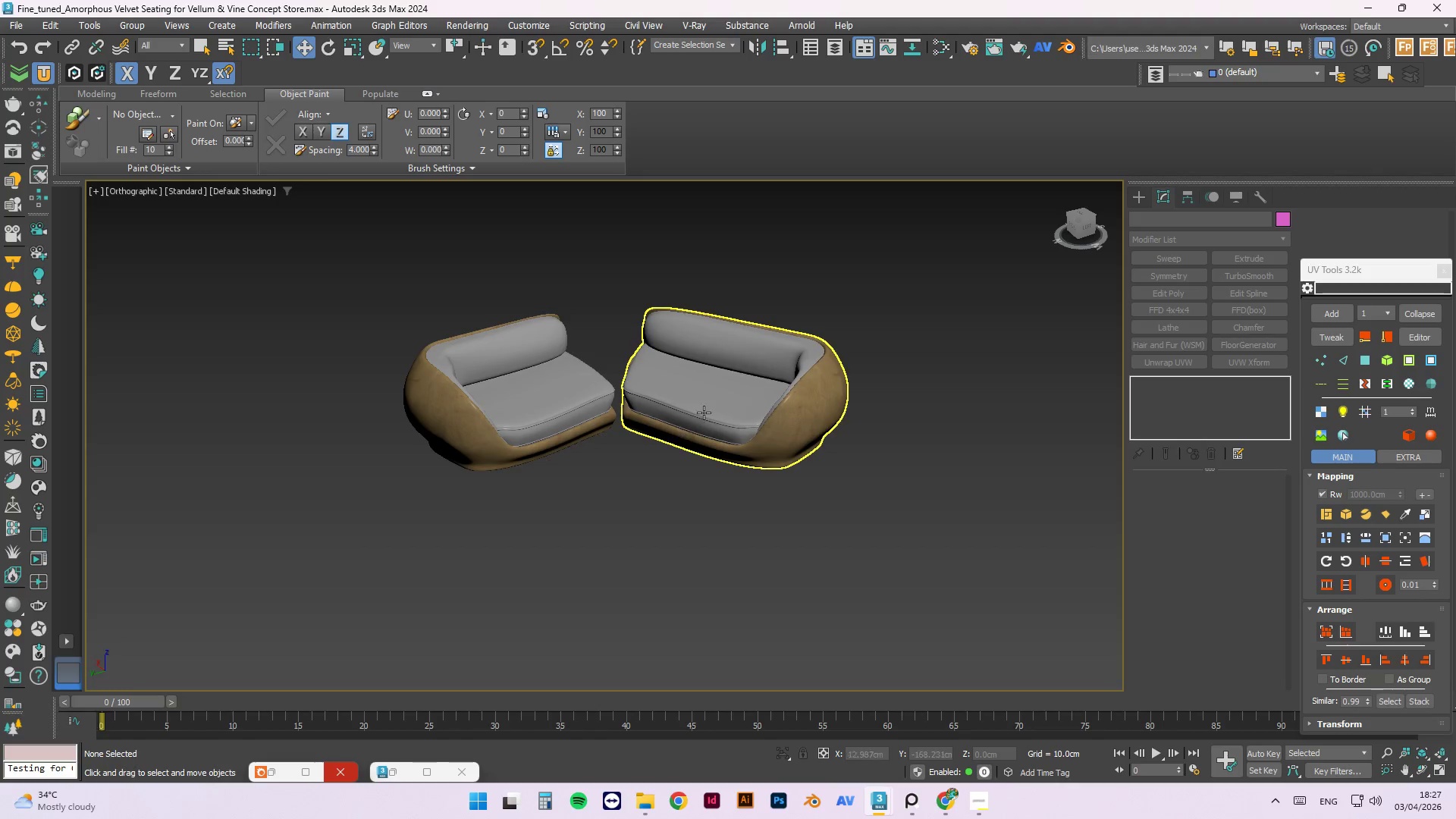 
hold_key(key=AltLeft, duration=0.98)
 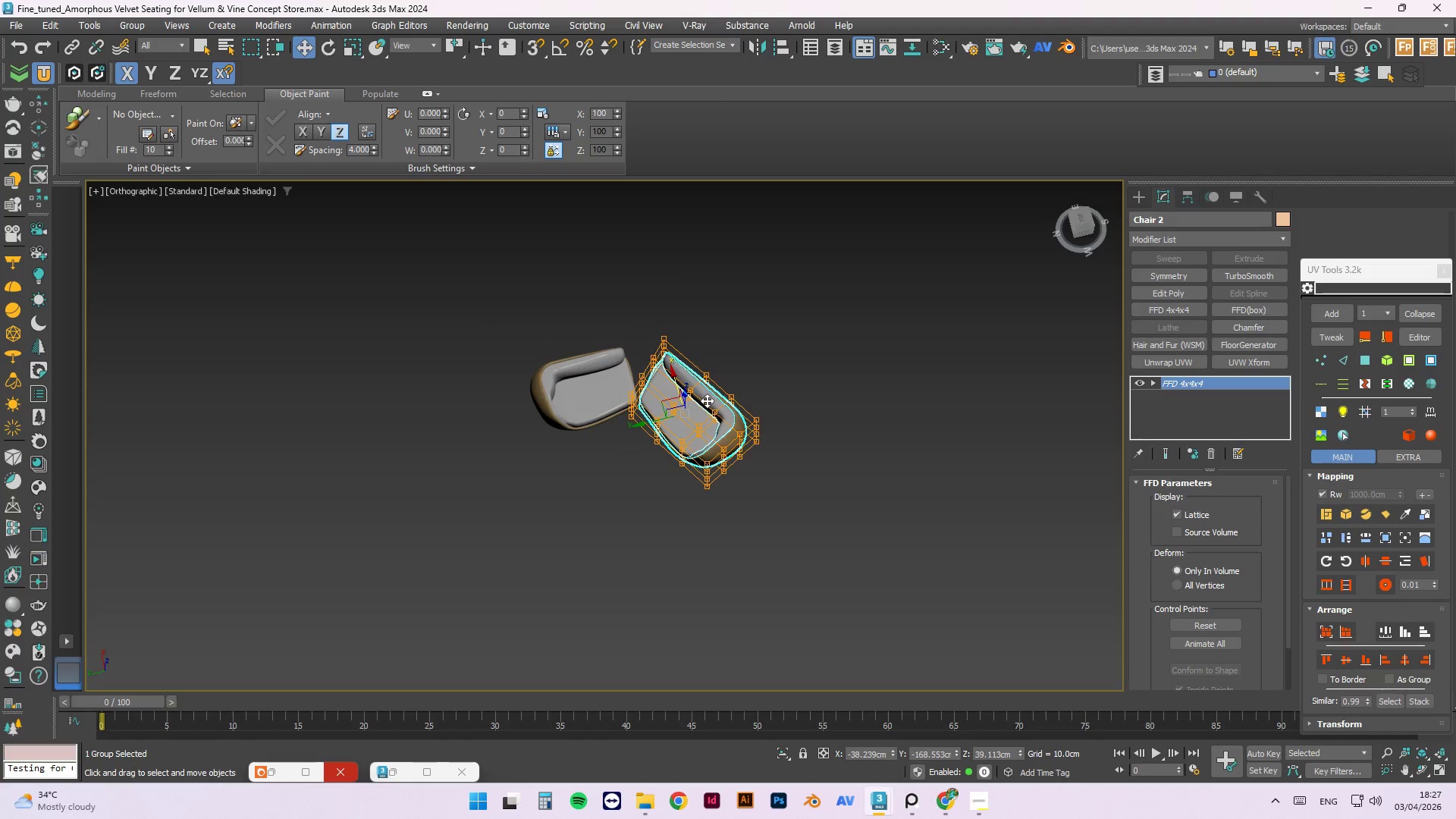 
scroll: coordinate [652, 437], scroll_direction: down, amount: 2.0
 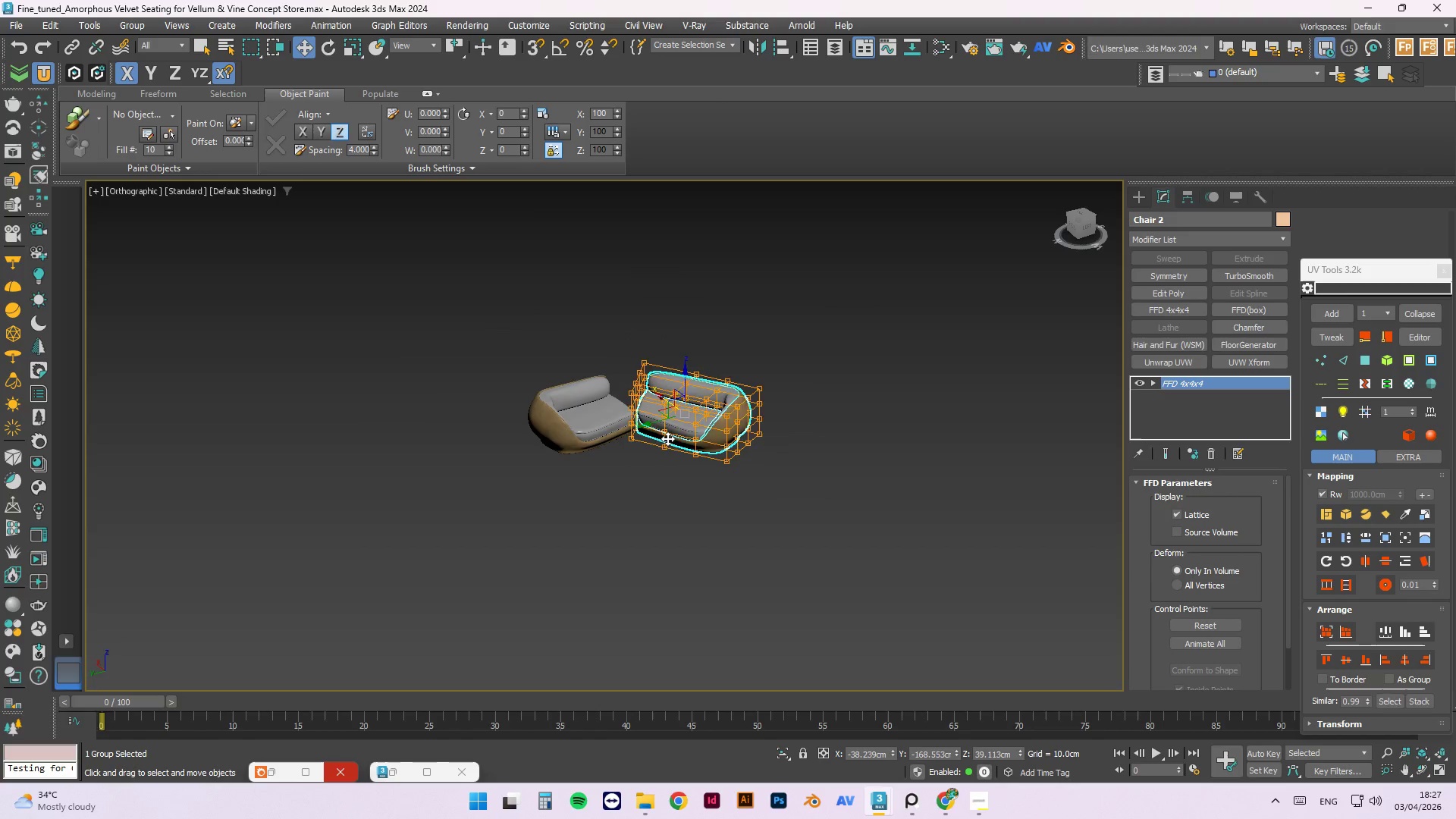 
key(T)
 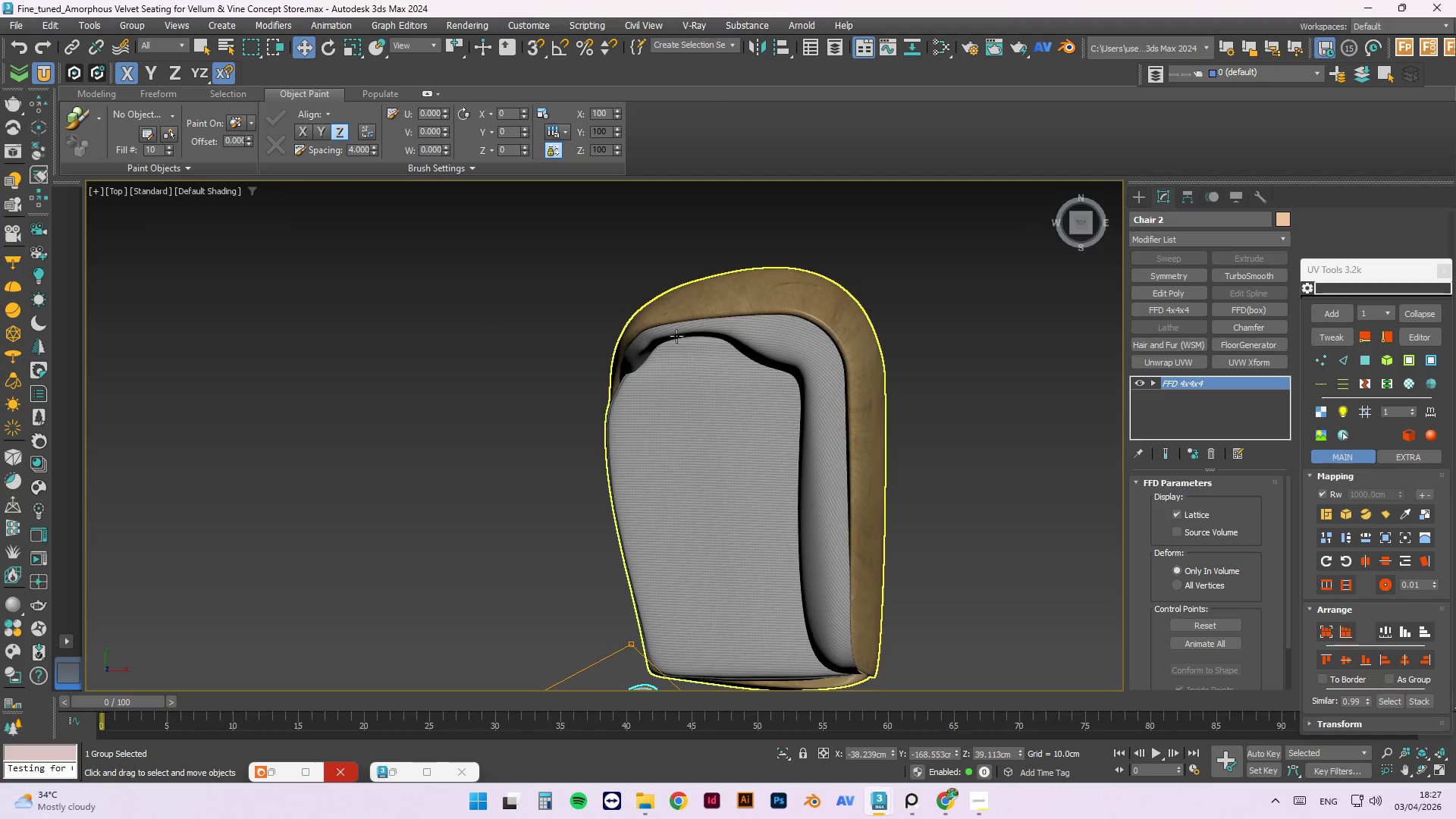 
scroll: coordinate [666, 384], scroll_direction: down, amount: 3.0
 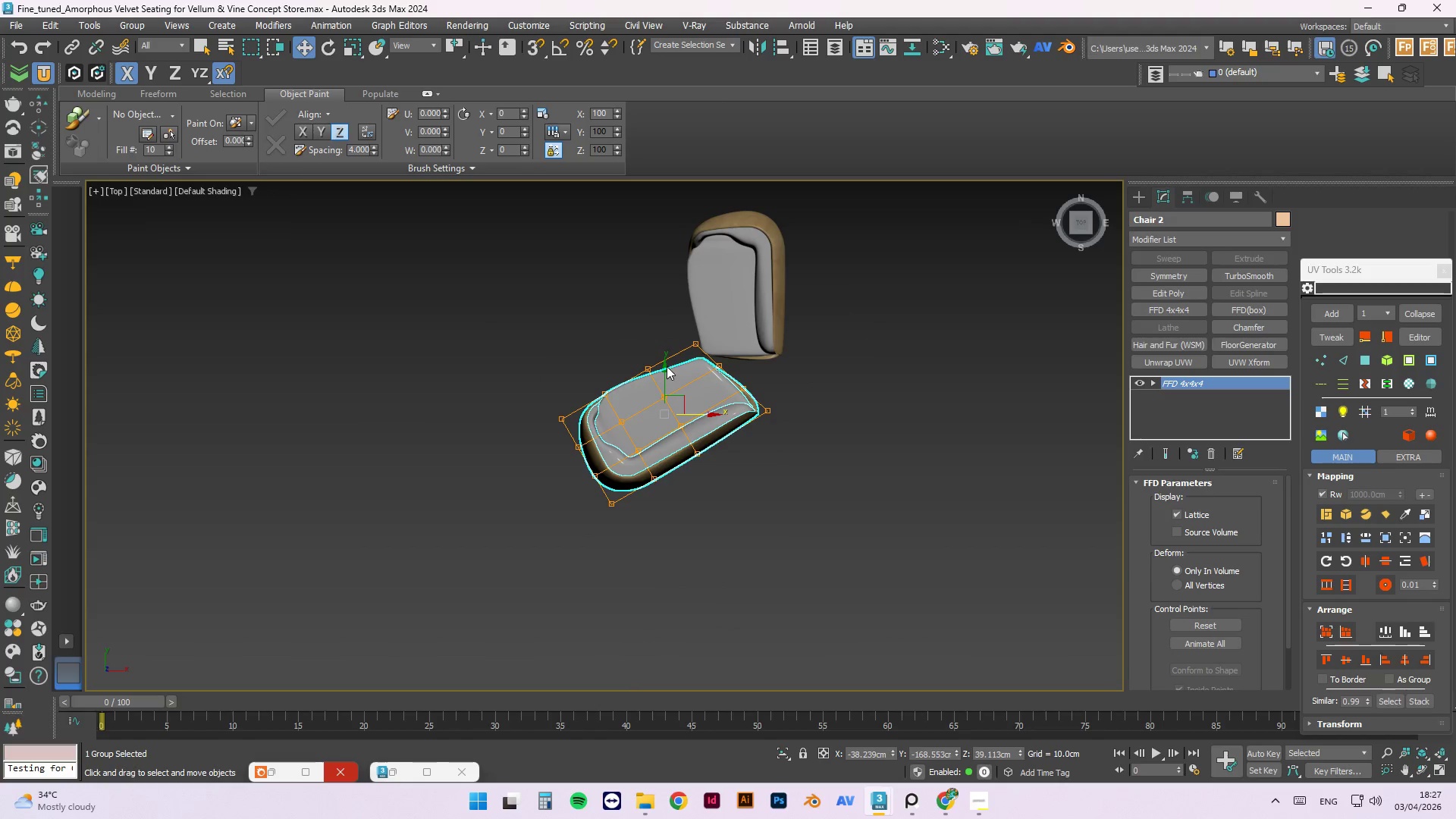 
left_click_drag(start_coordinate=[665, 369], to_coordinate=[664, 424])
 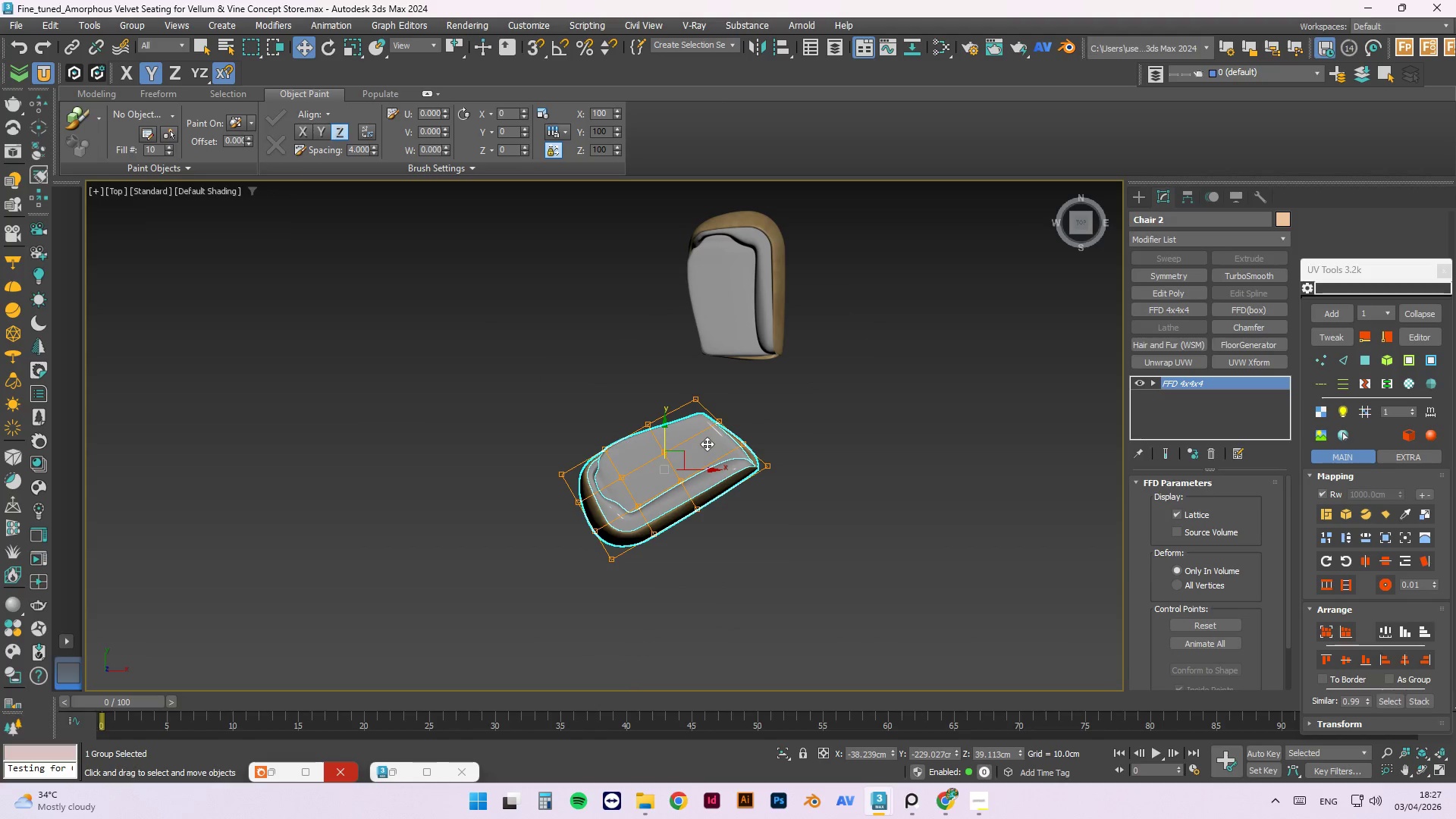 
key(Delete)
 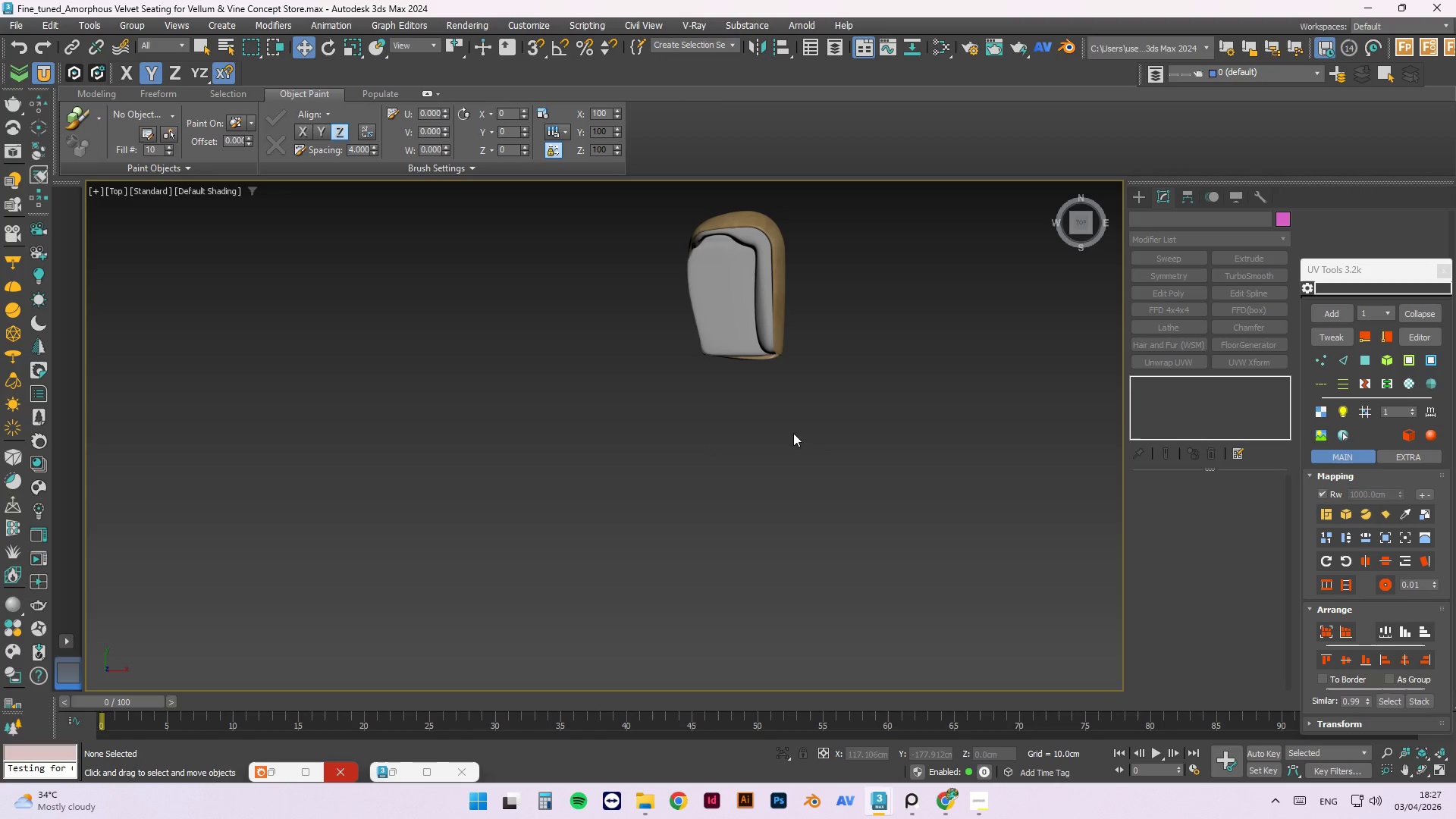 
left_click([745, 331])
 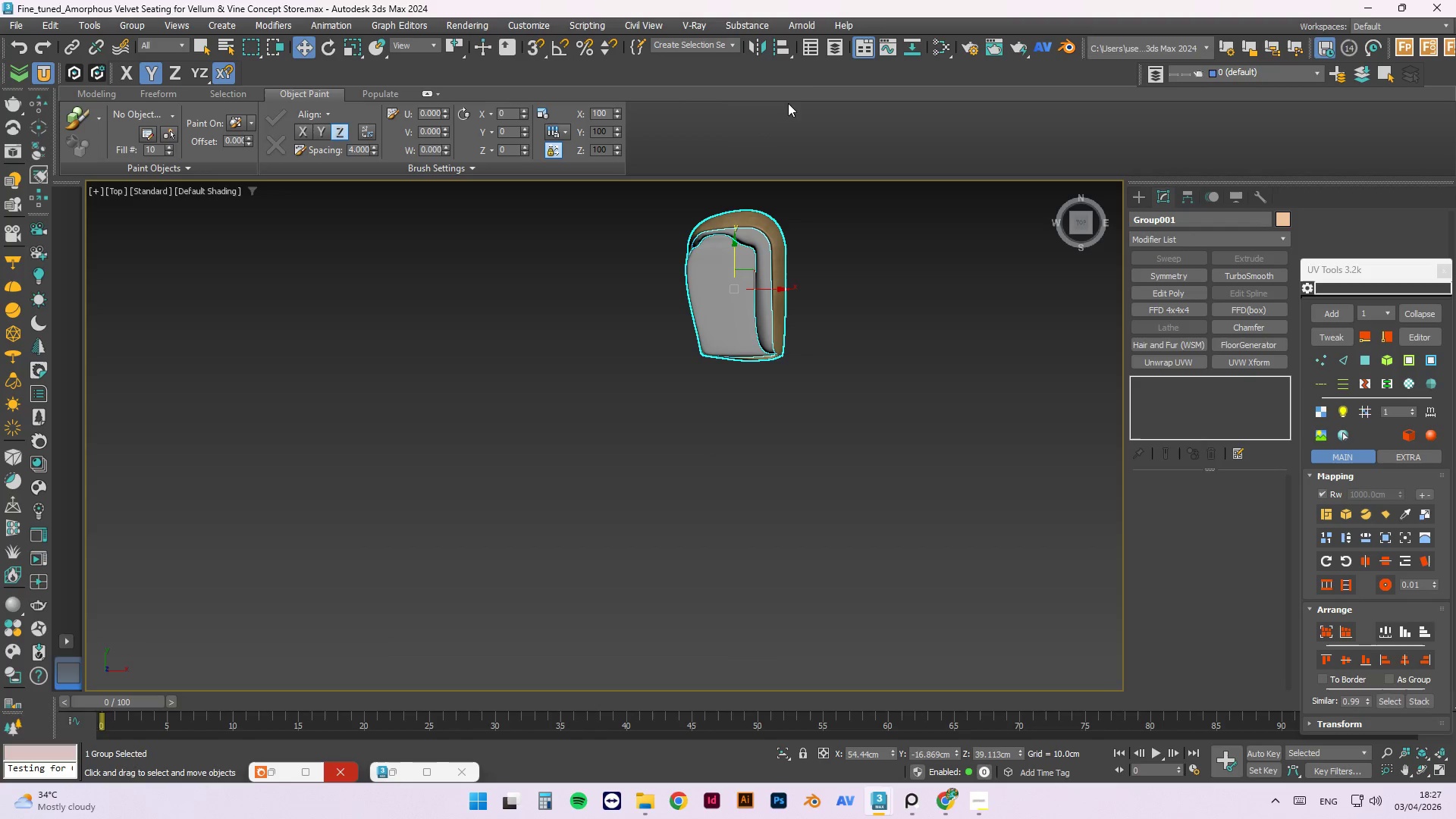 
left_click([752, 52])
 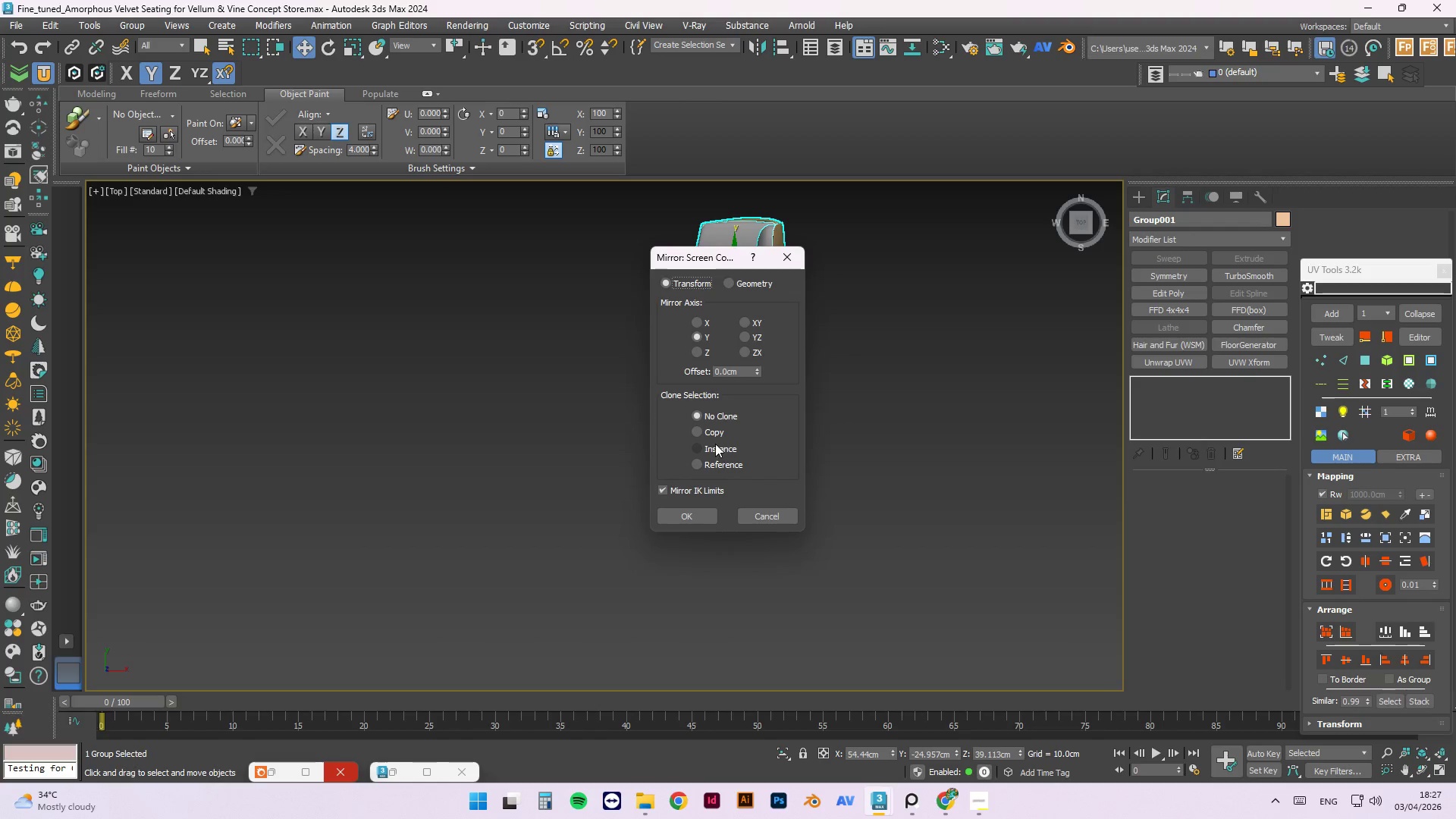 
left_click([709, 434])
 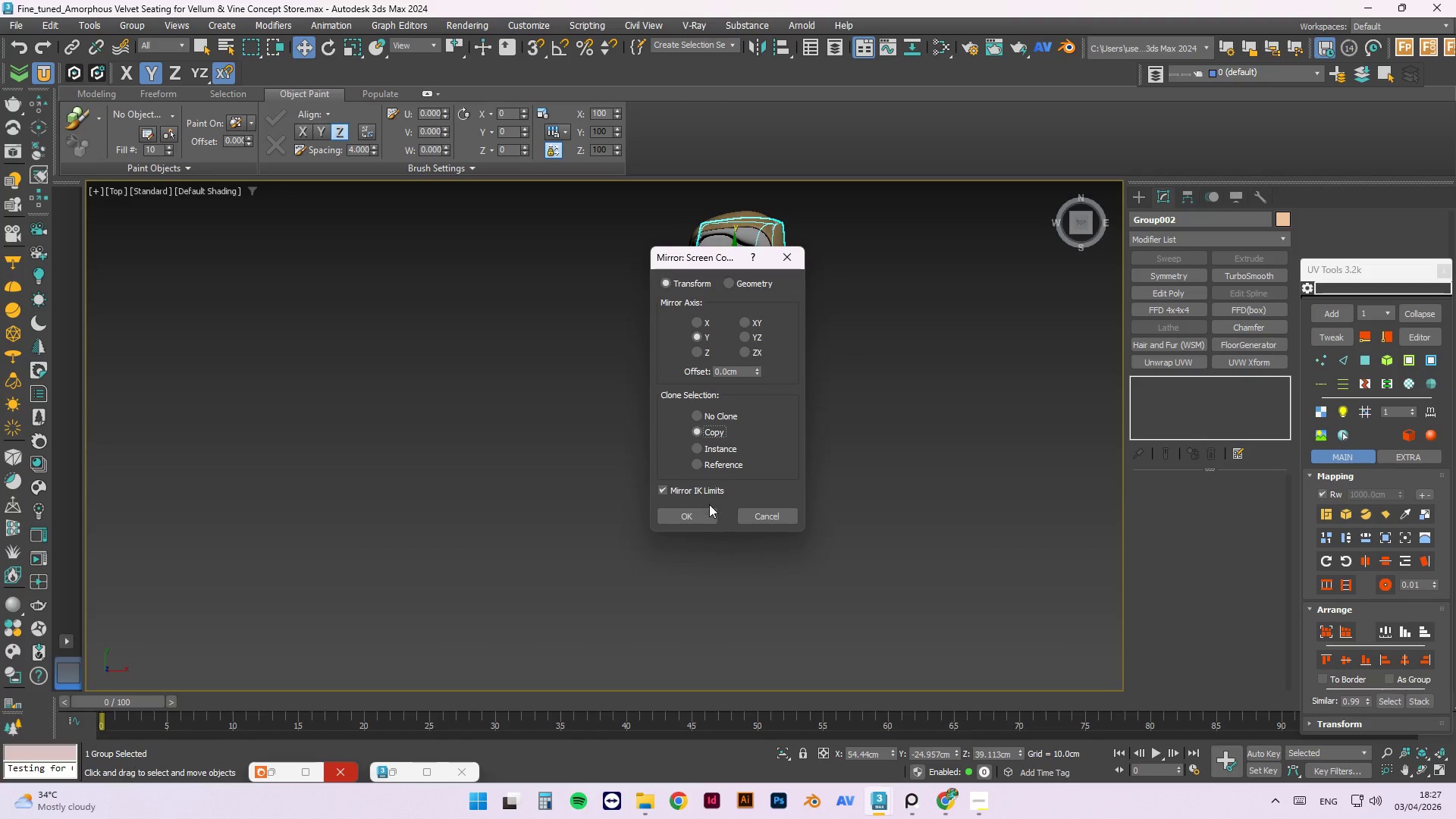 
left_click([708, 516])
 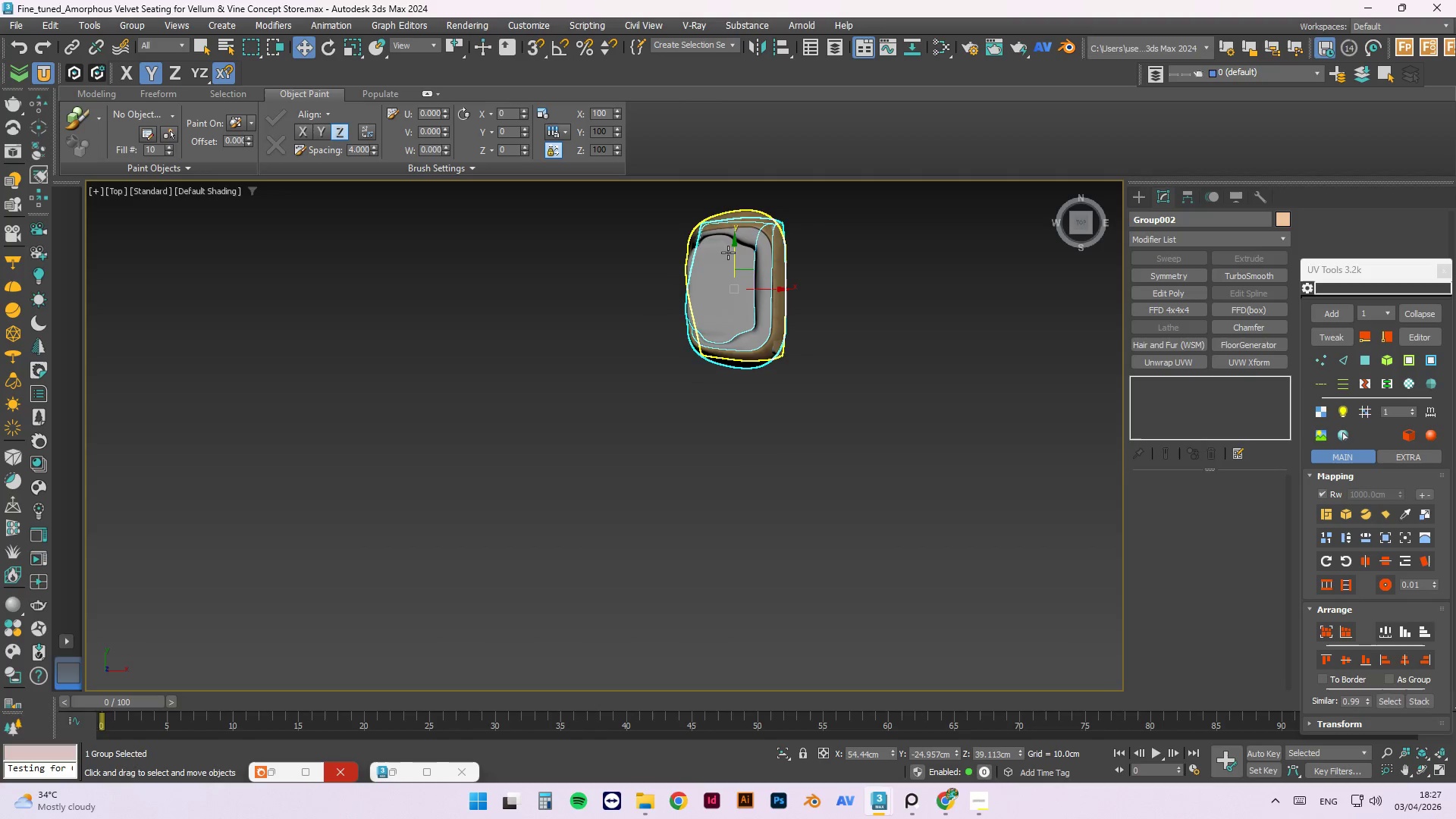 
left_click_drag(start_coordinate=[734, 252], to_coordinate=[733, 417])
 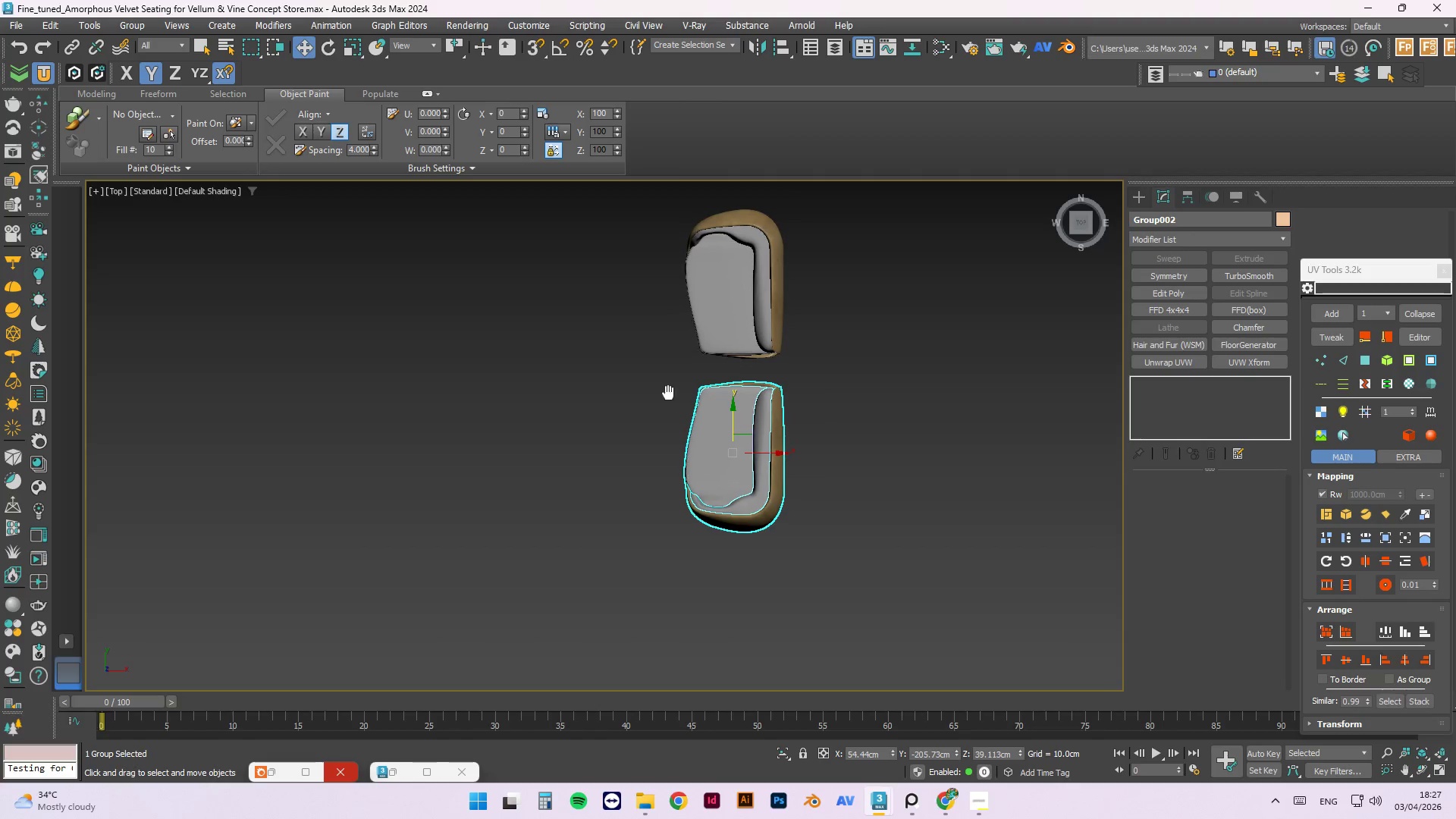 
hold_key(key=AltLeft, duration=1.5)
 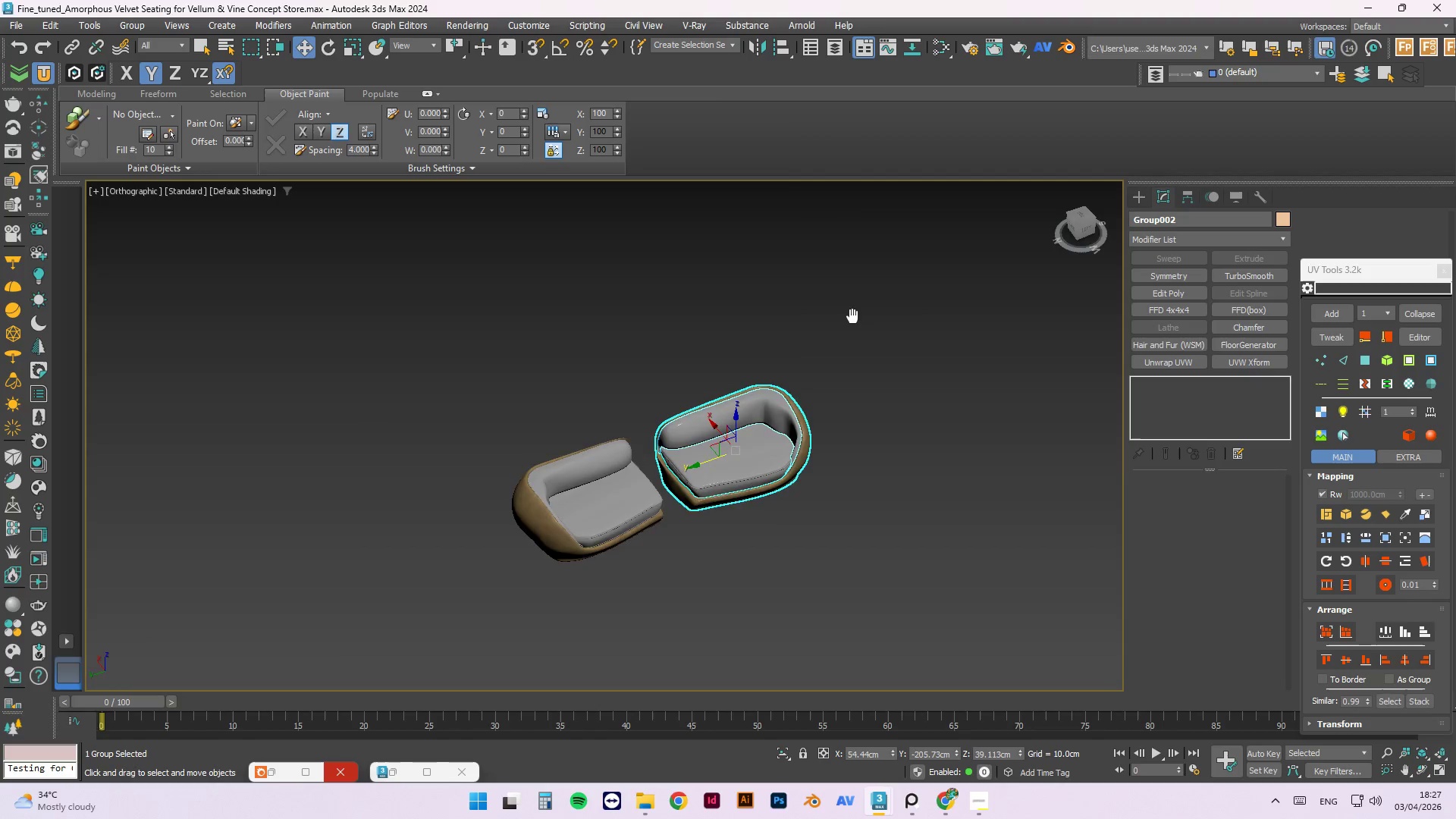 
hold_key(key=AltLeft, duration=0.97)
 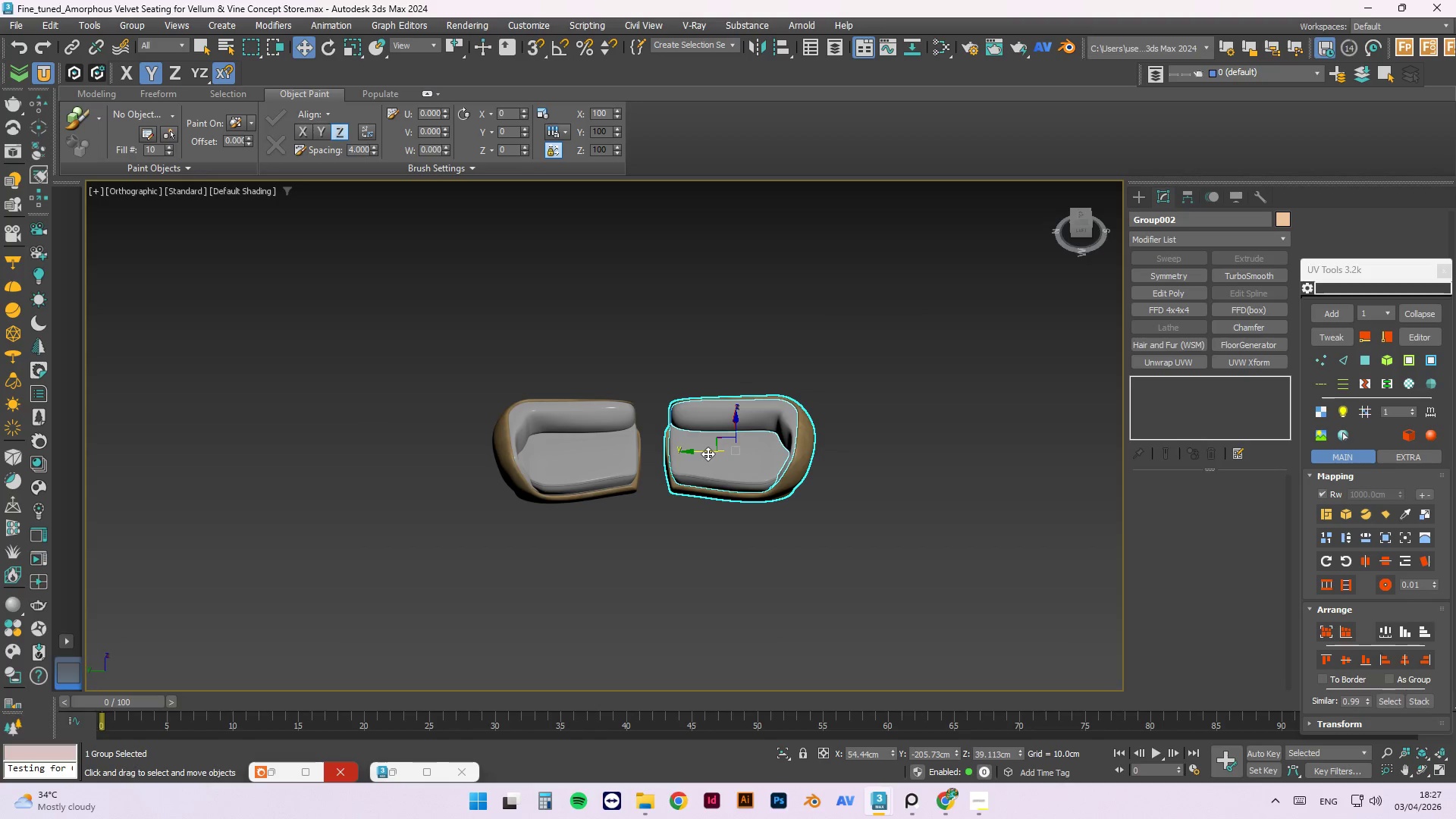 
key(Control+S)